 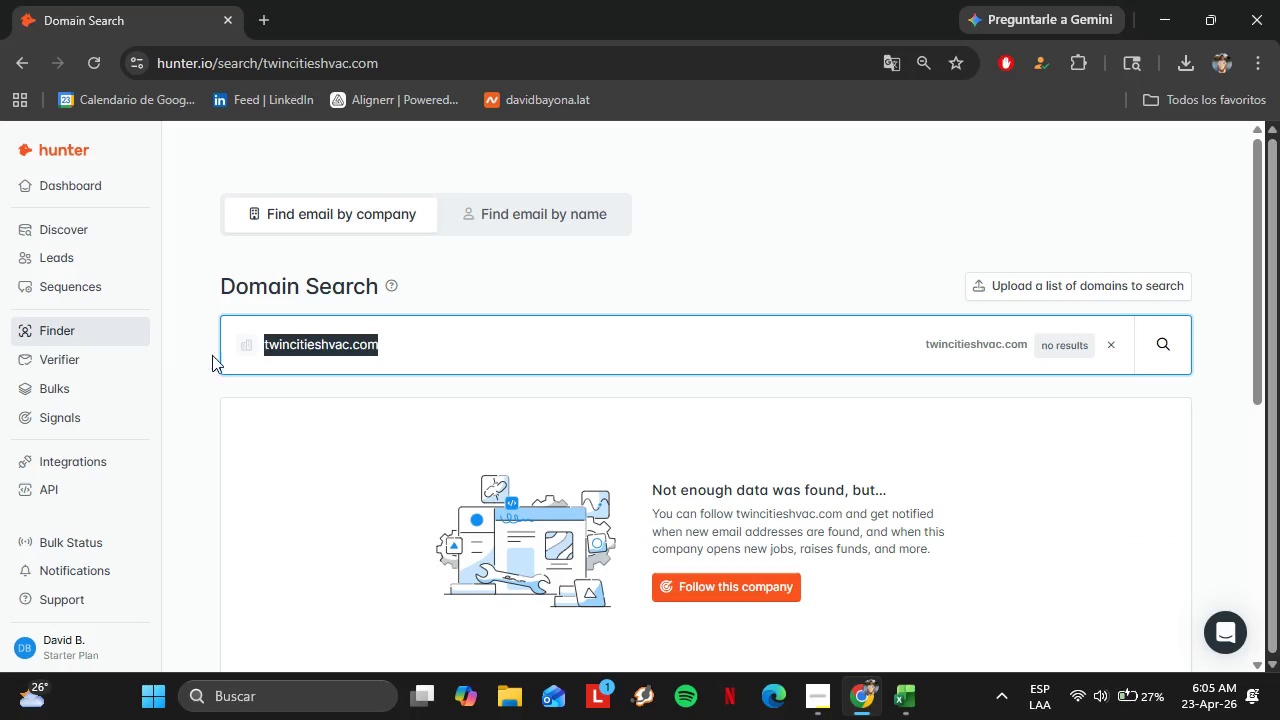 
key(Backspace)
 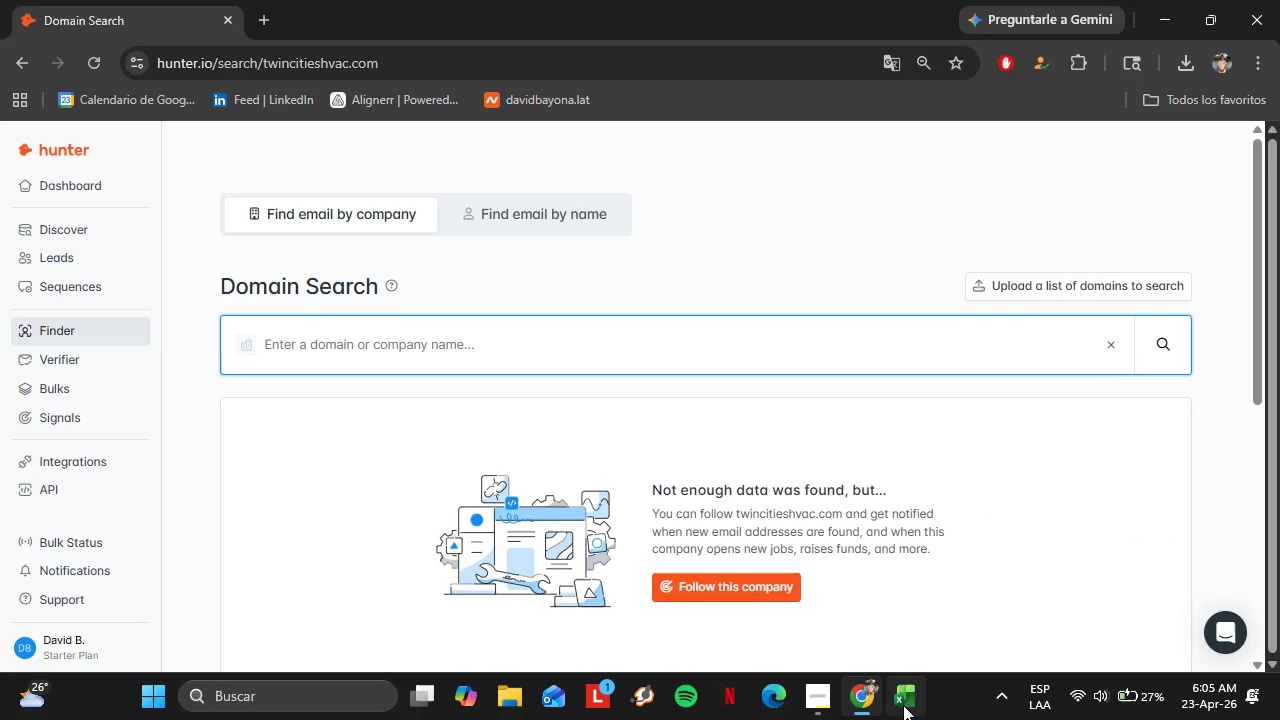 
left_click([902, 702])
 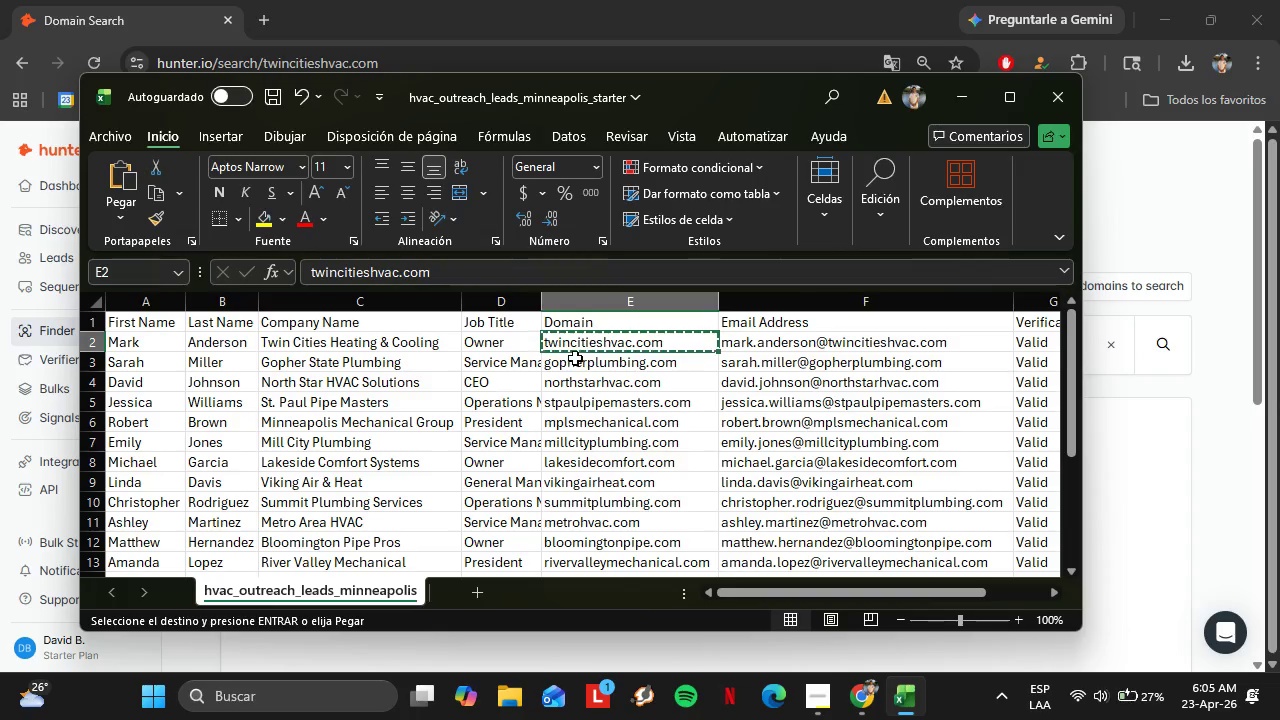 
left_click([595, 370])
 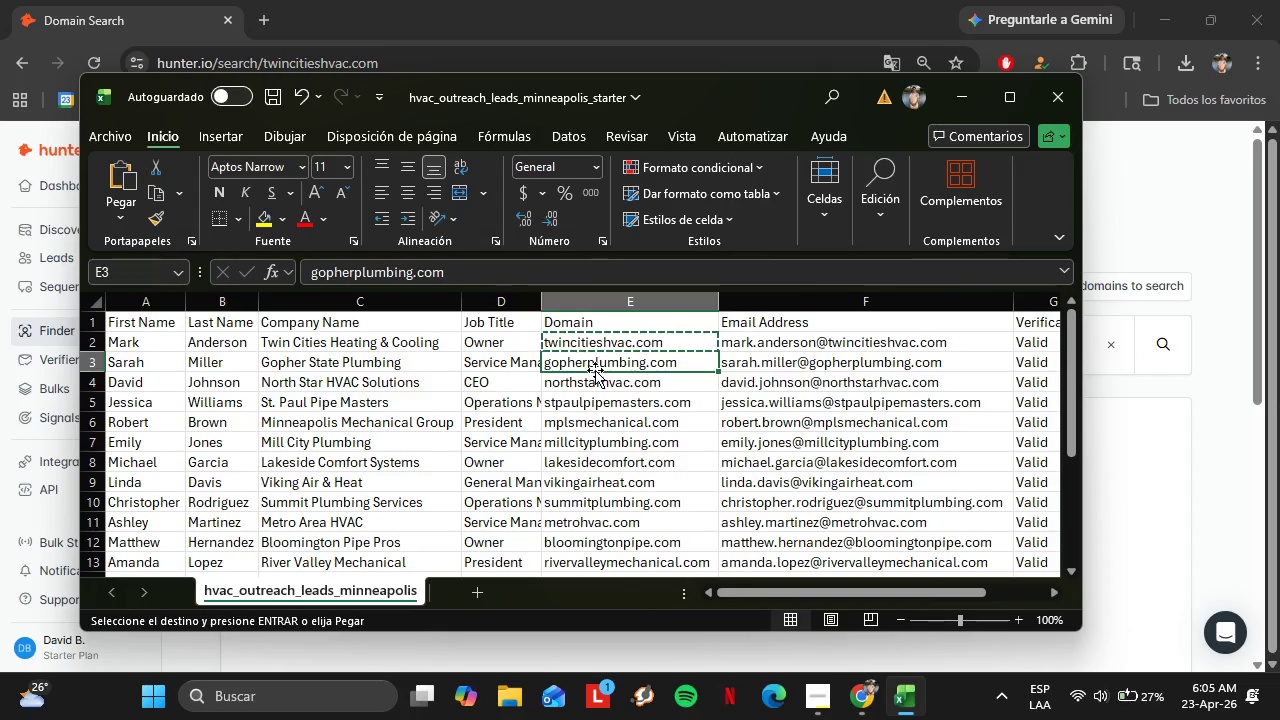 
key(Control+C)
 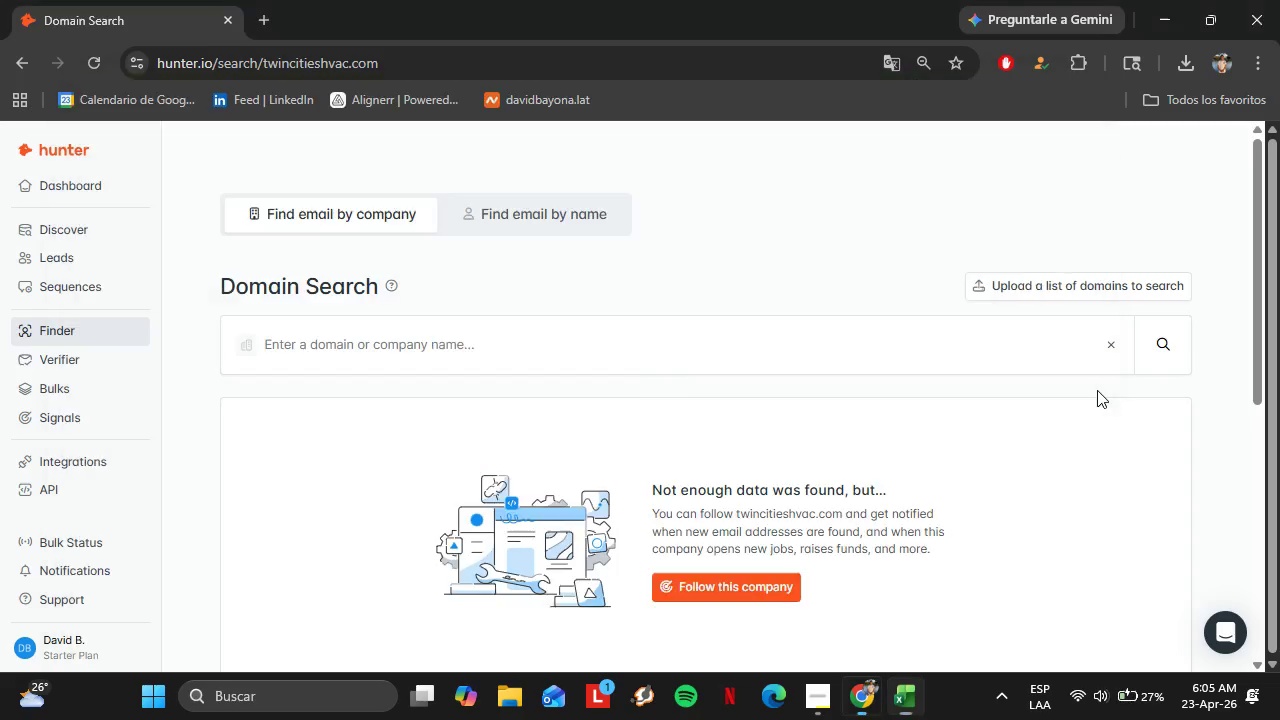 
double_click([902, 330])
 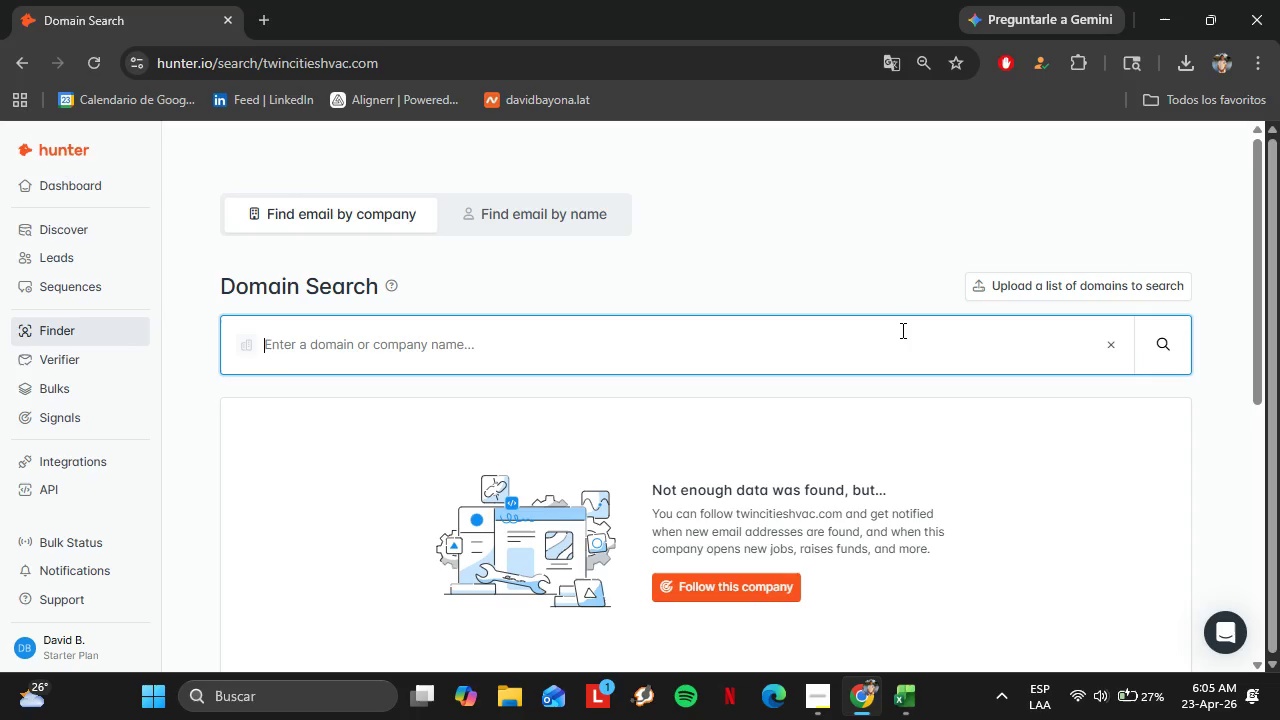 
key(Control+V)
 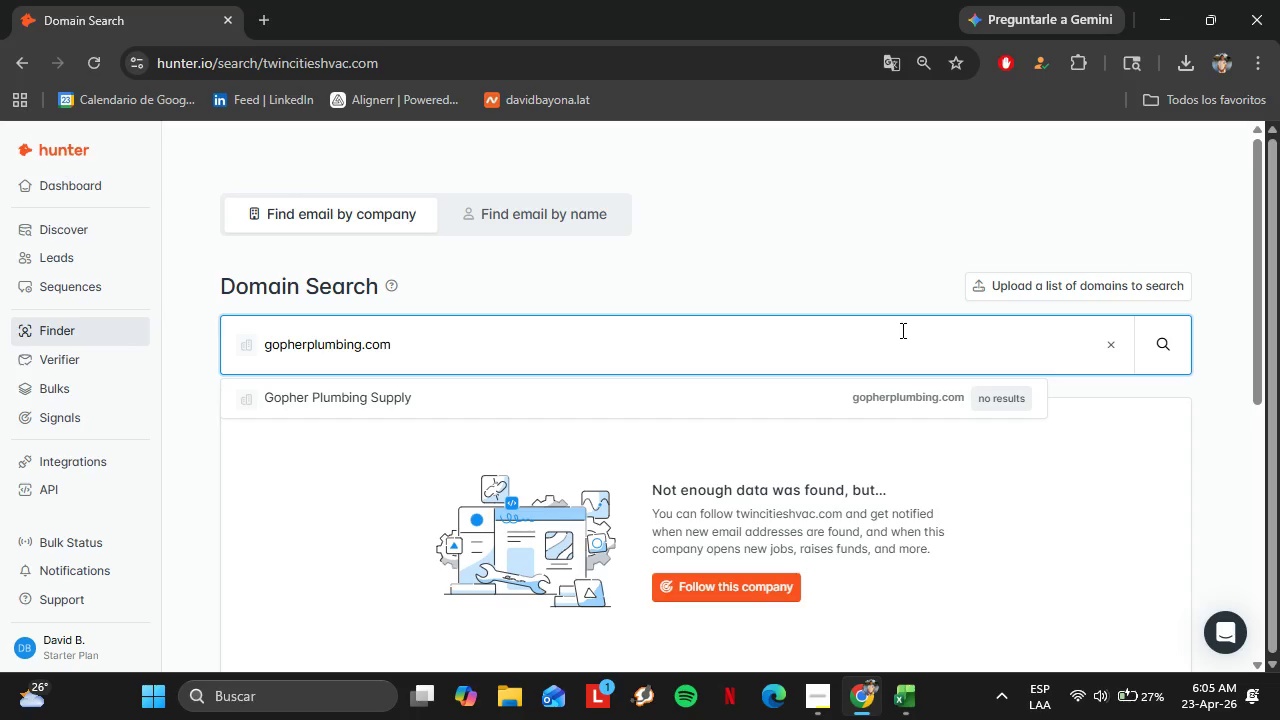 
key(Enter)
 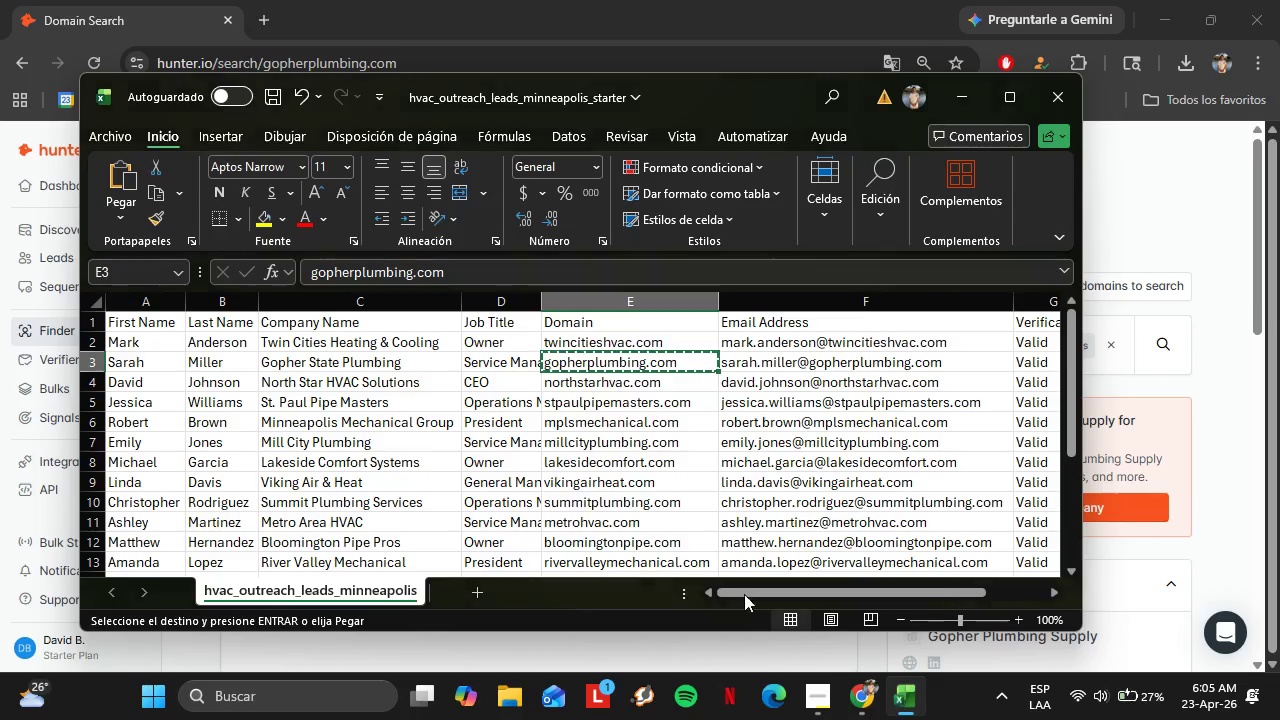 
left_click([594, 373])
 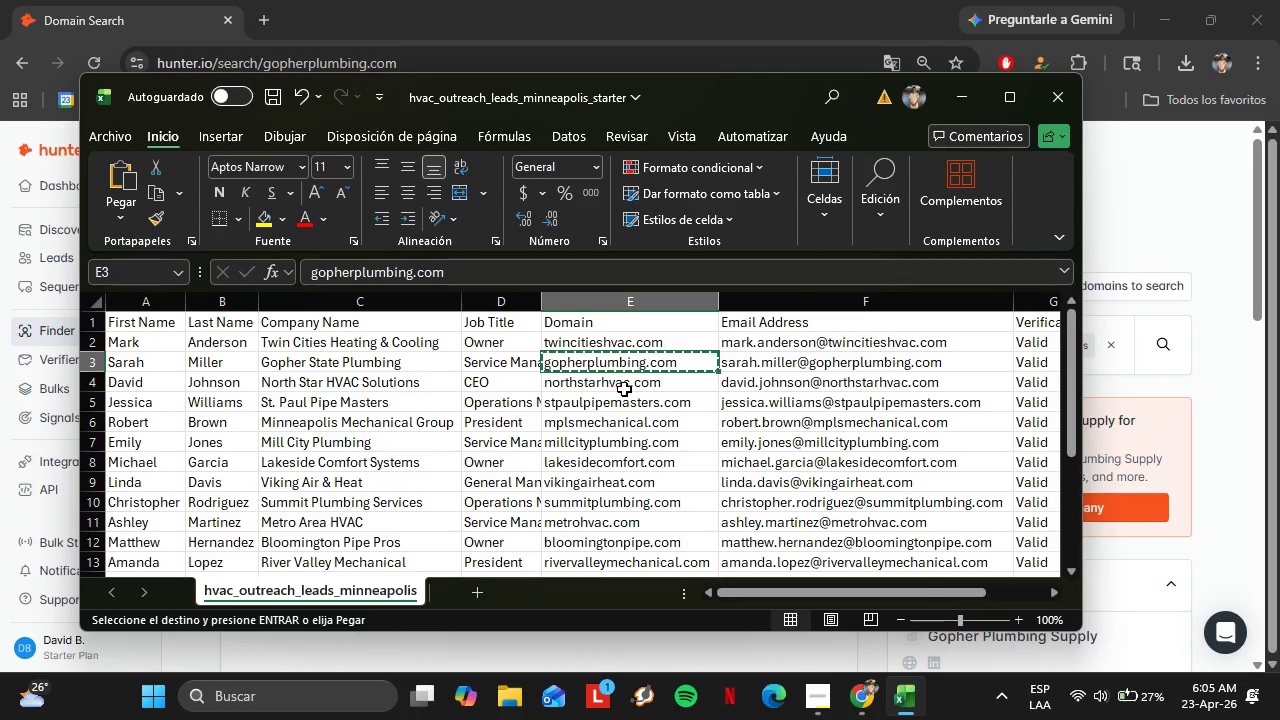 
left_click([625, 389])
 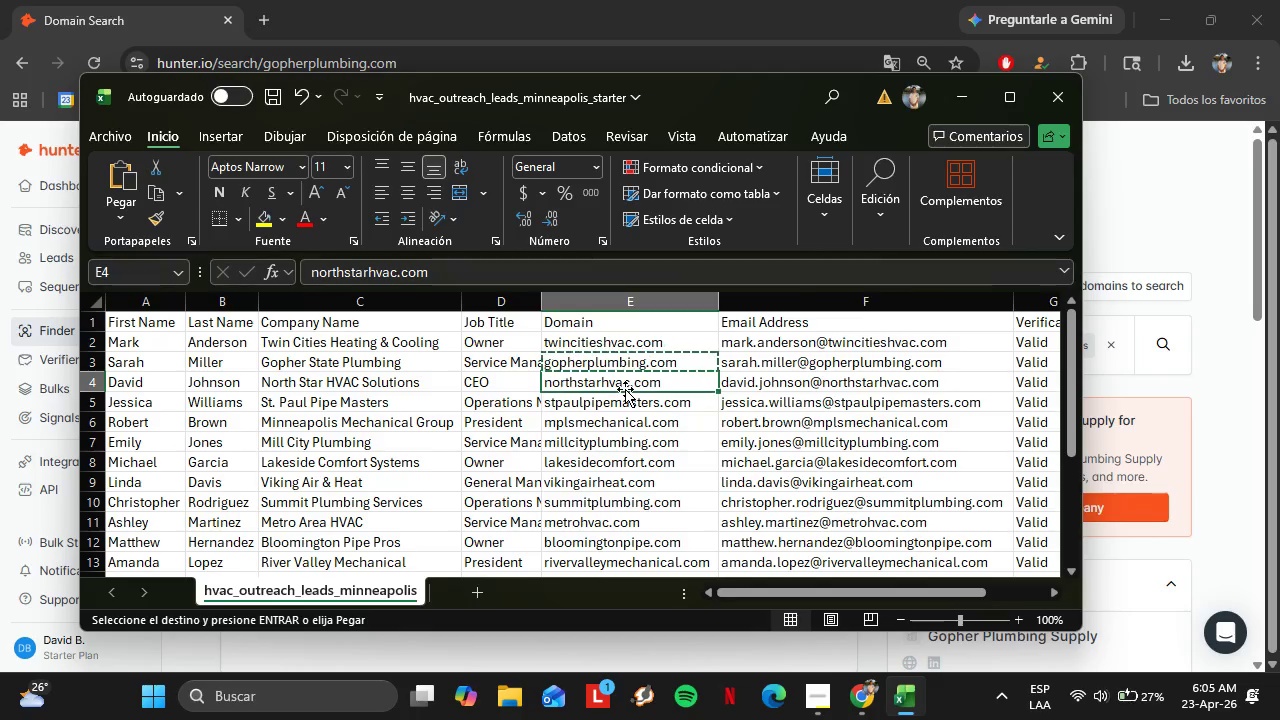 
key(Control+C)
 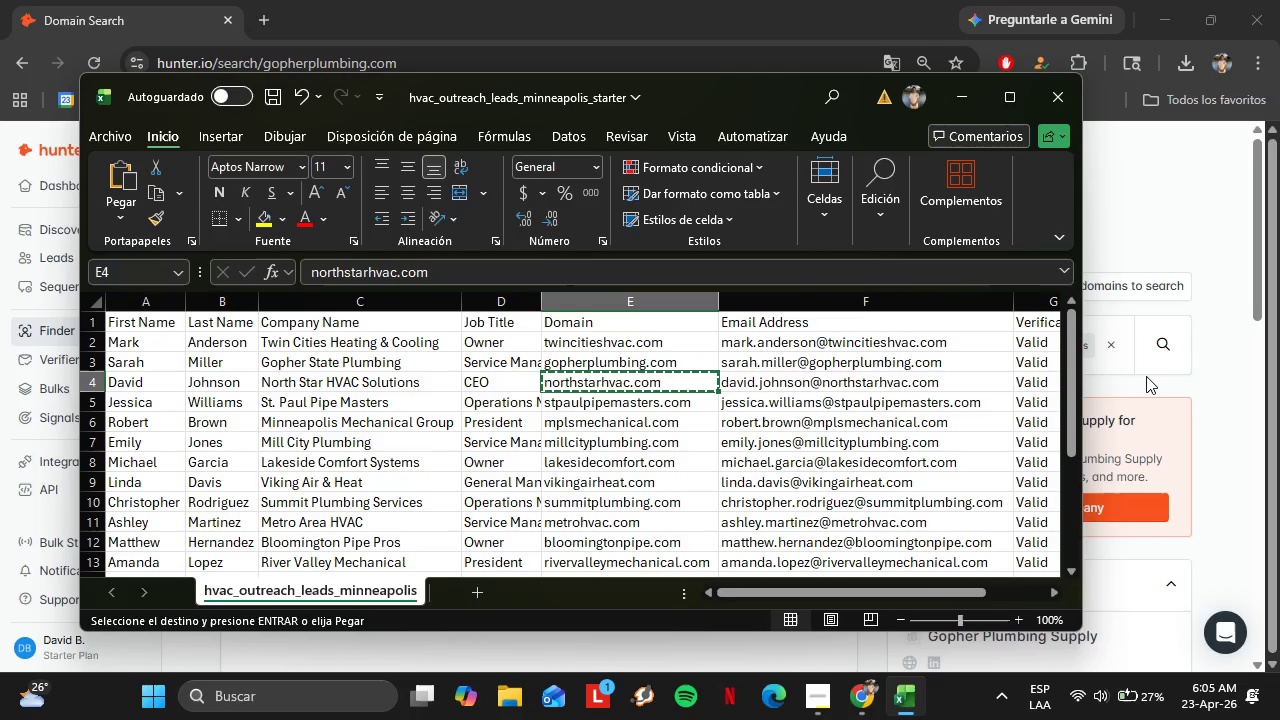 
left_click([1134, 371])
 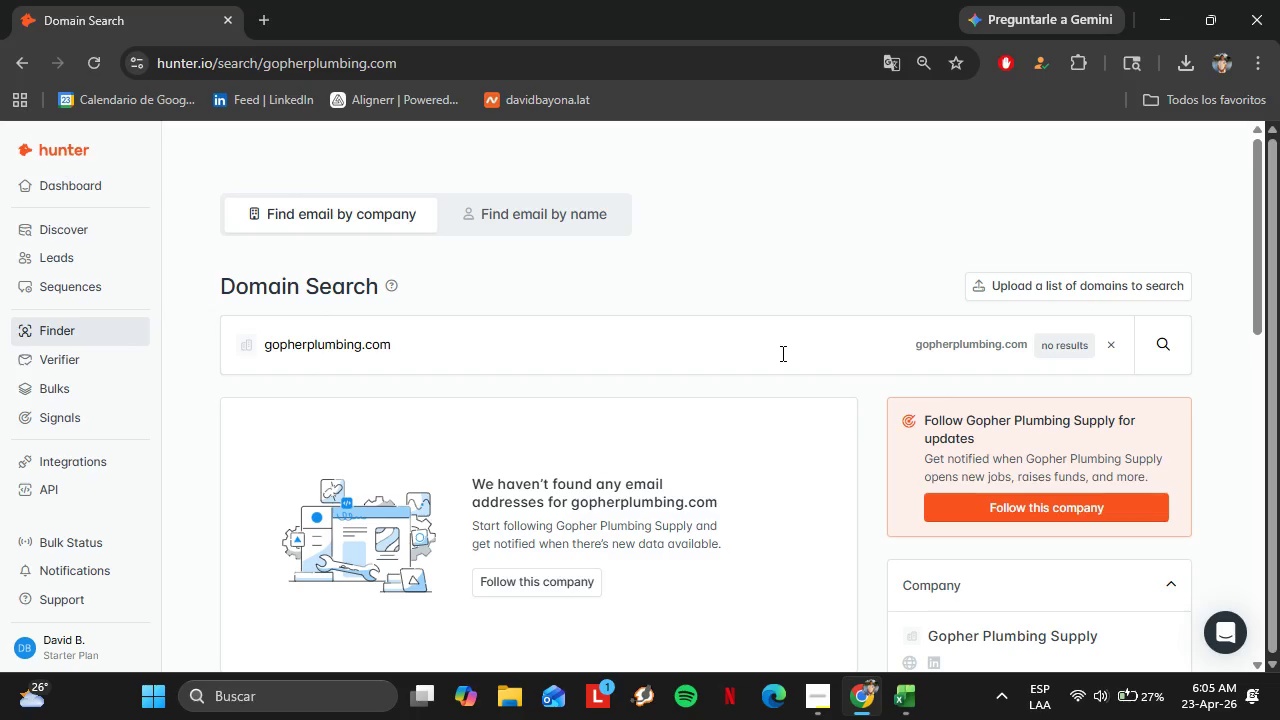 
double_click([685, 351])
 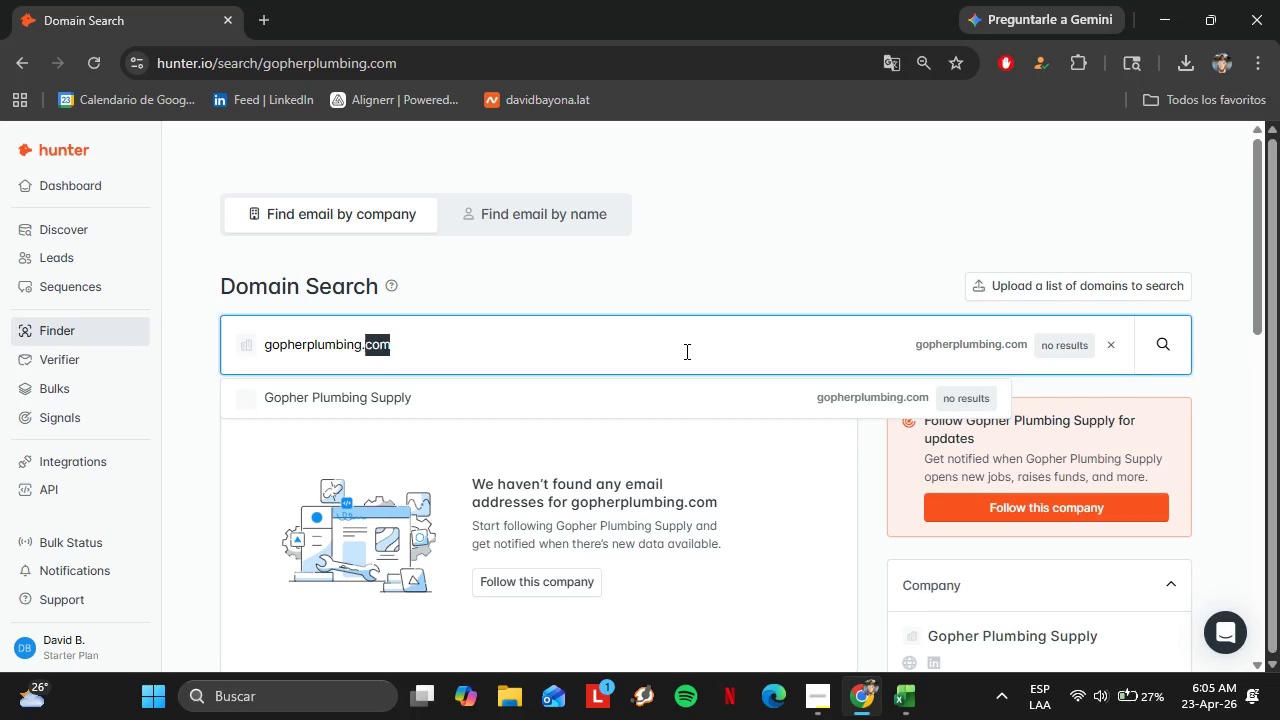 
triple_click([685, 351])
 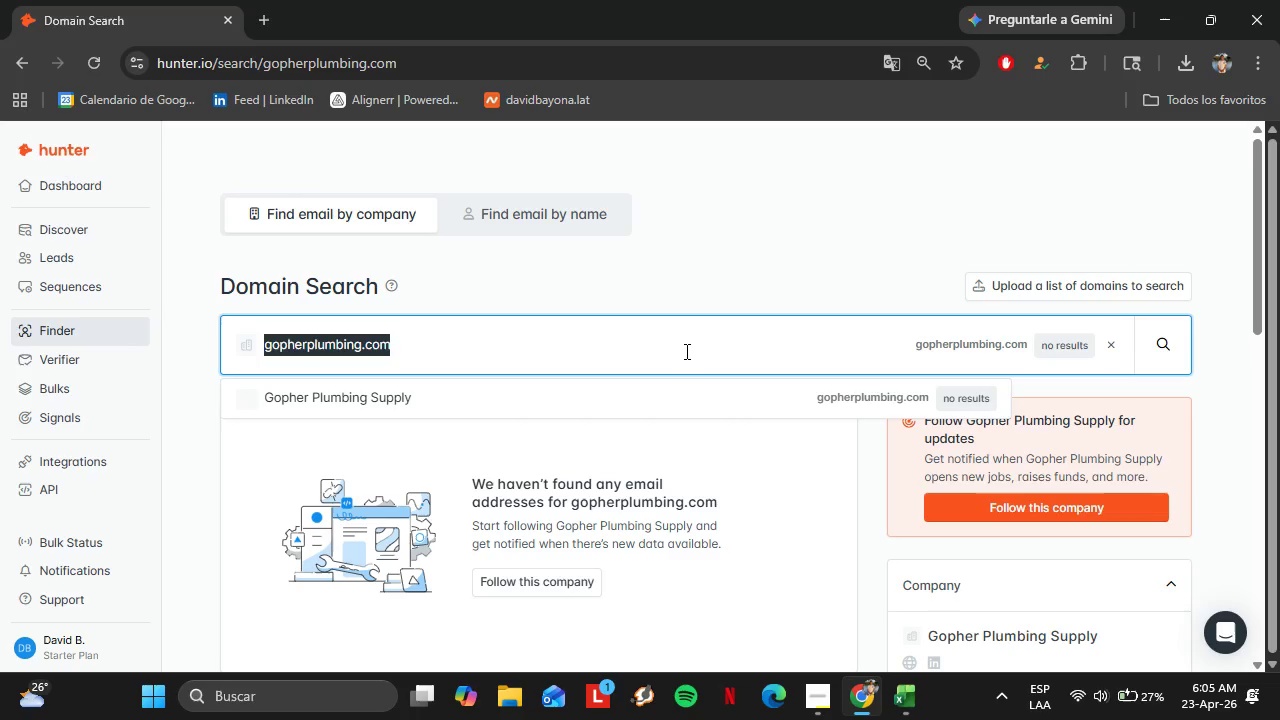 
triple_click([685, 351])
 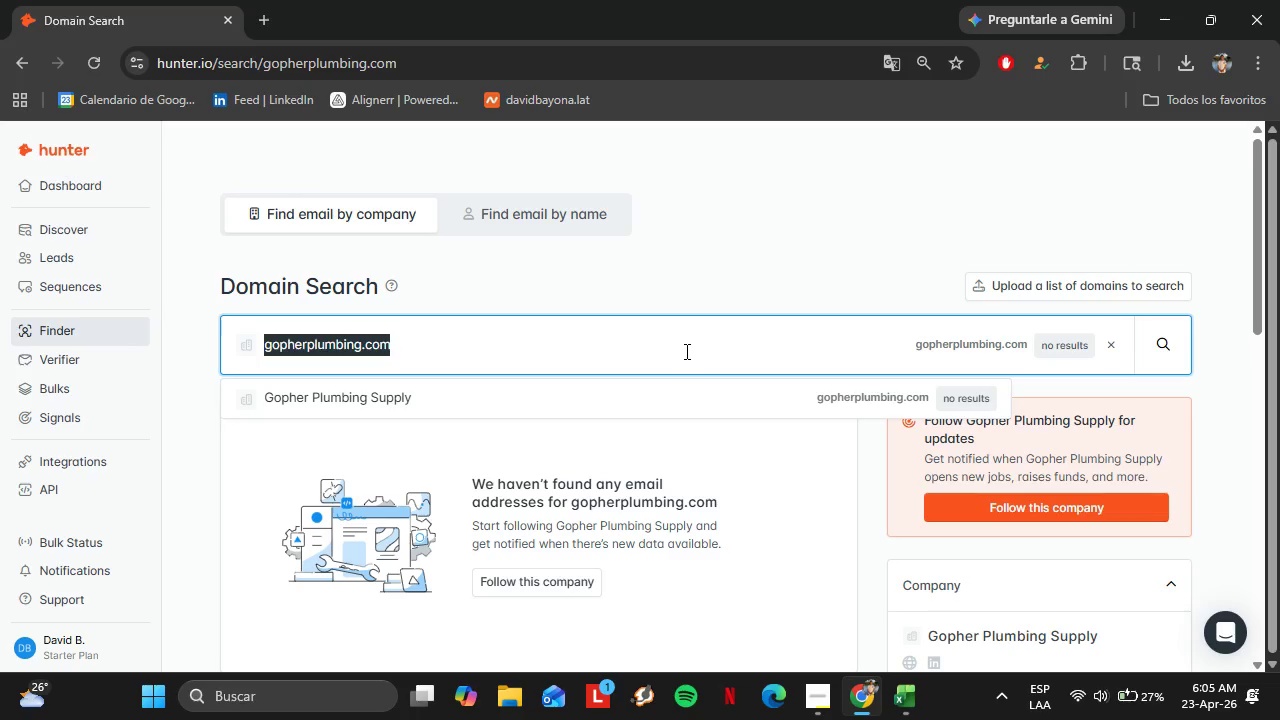 
key(Control+V)
 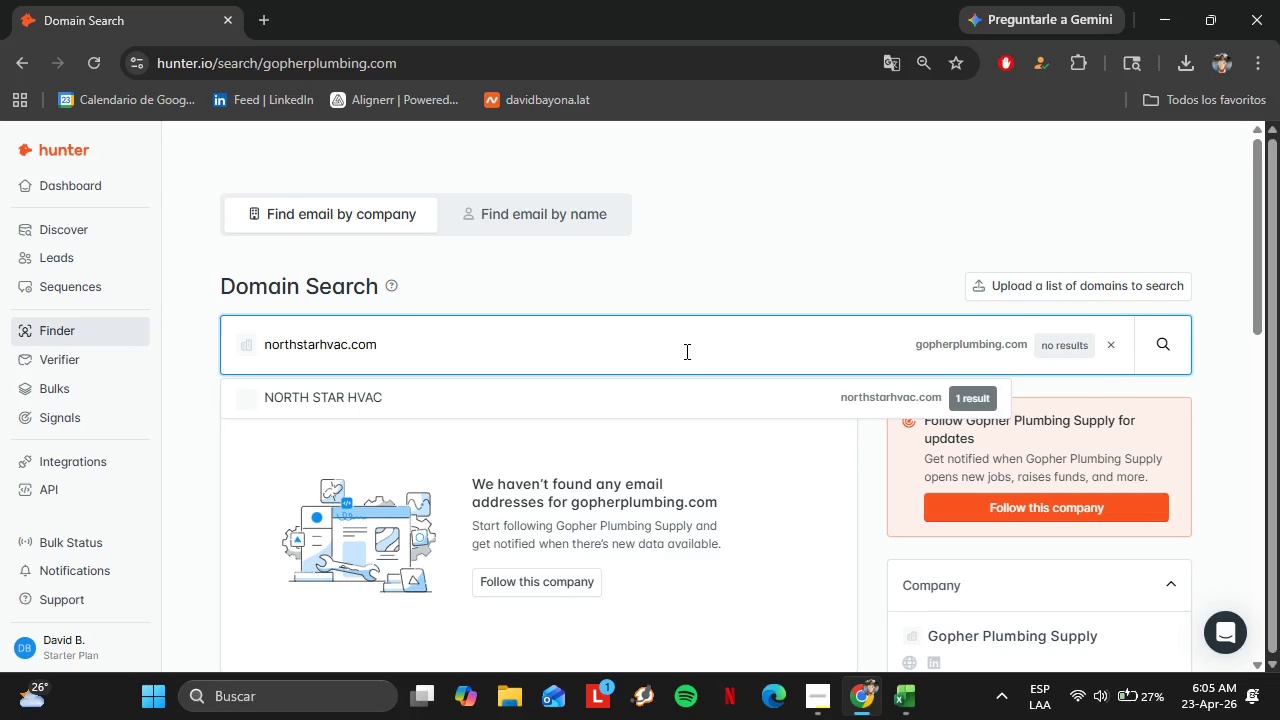 
key(Enter)
 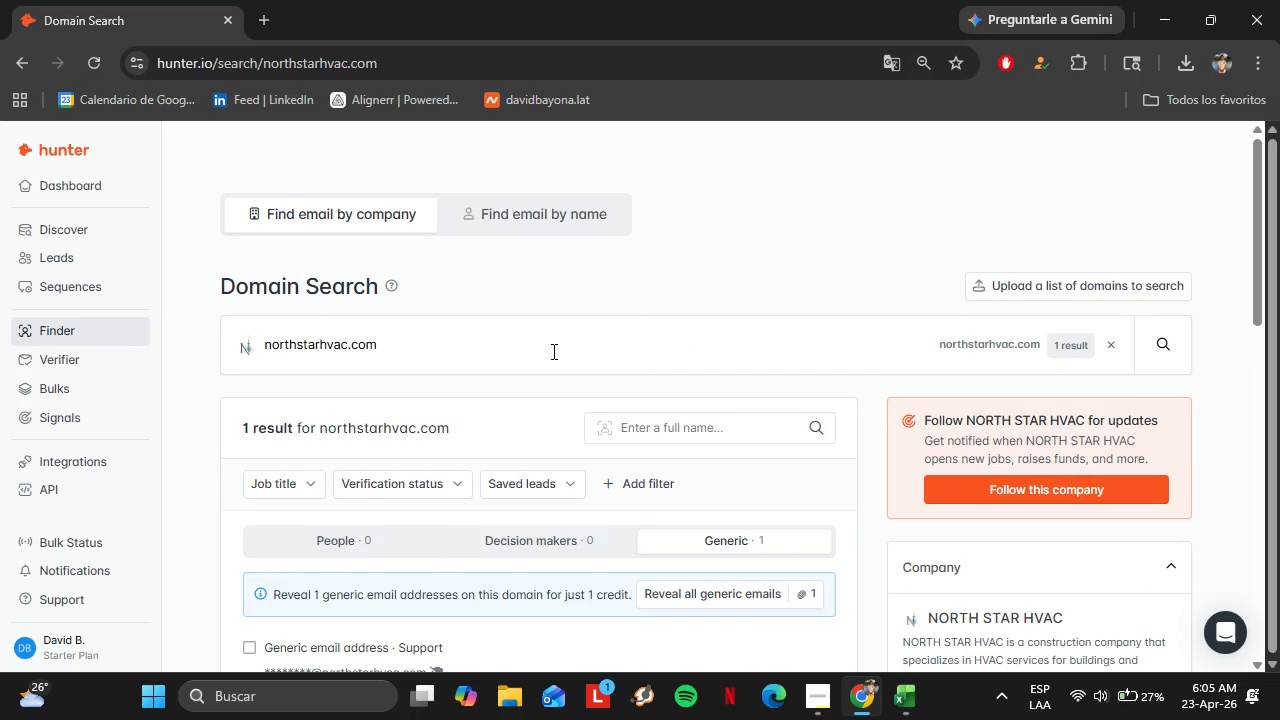 
scroll: coordinate [552, 351], scroll_direction: down, amount: 2.0
 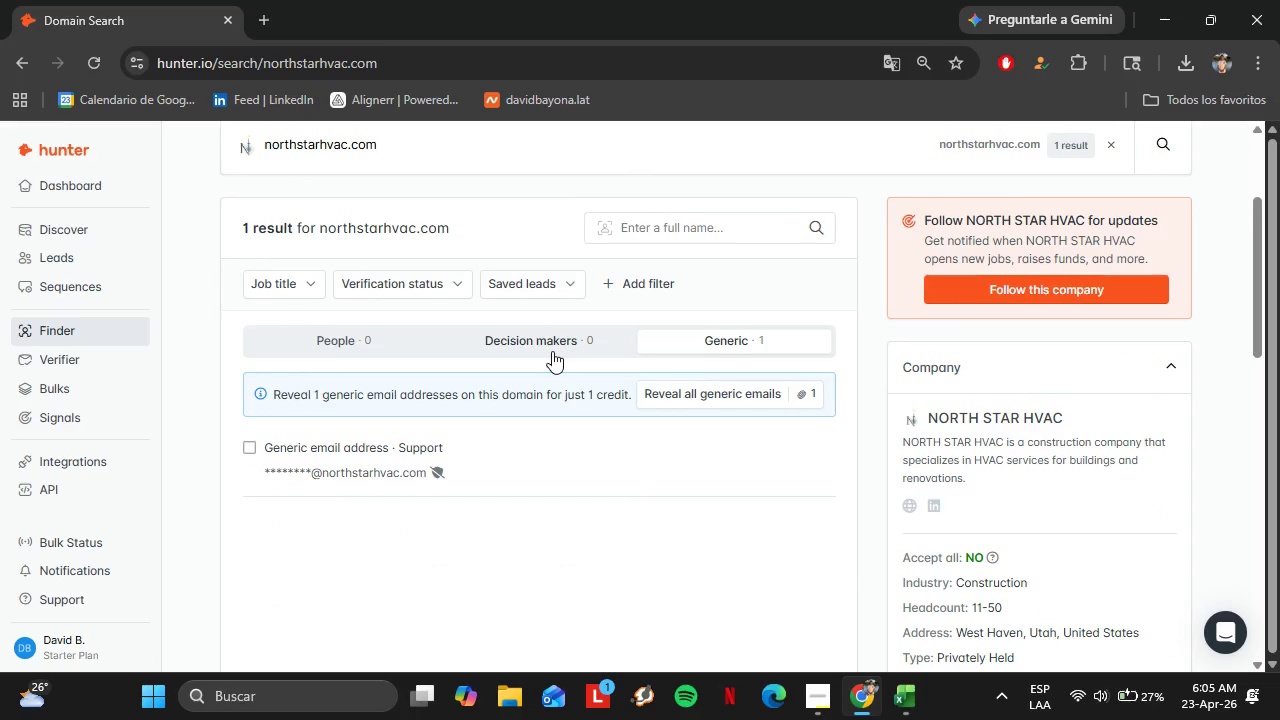 
scroll: coordinate [552, 351], scroll_direction: up, amount: 2.0
 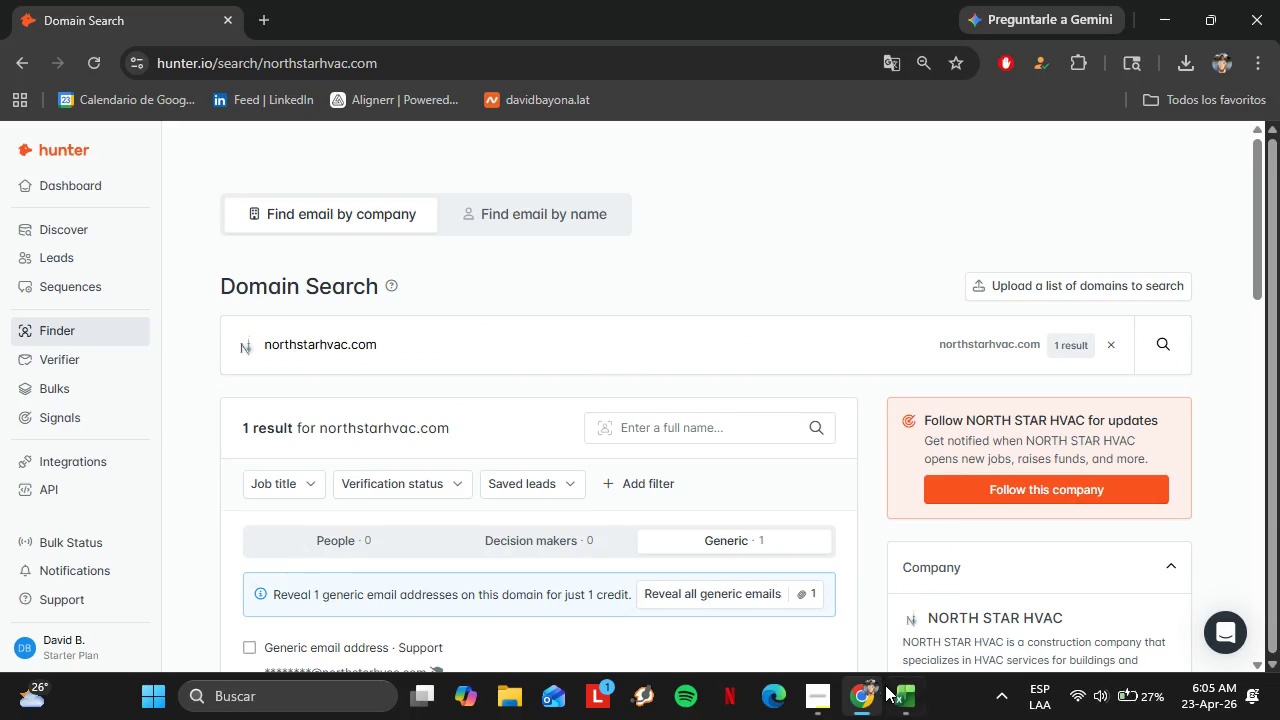 
left_click([888, 690])
 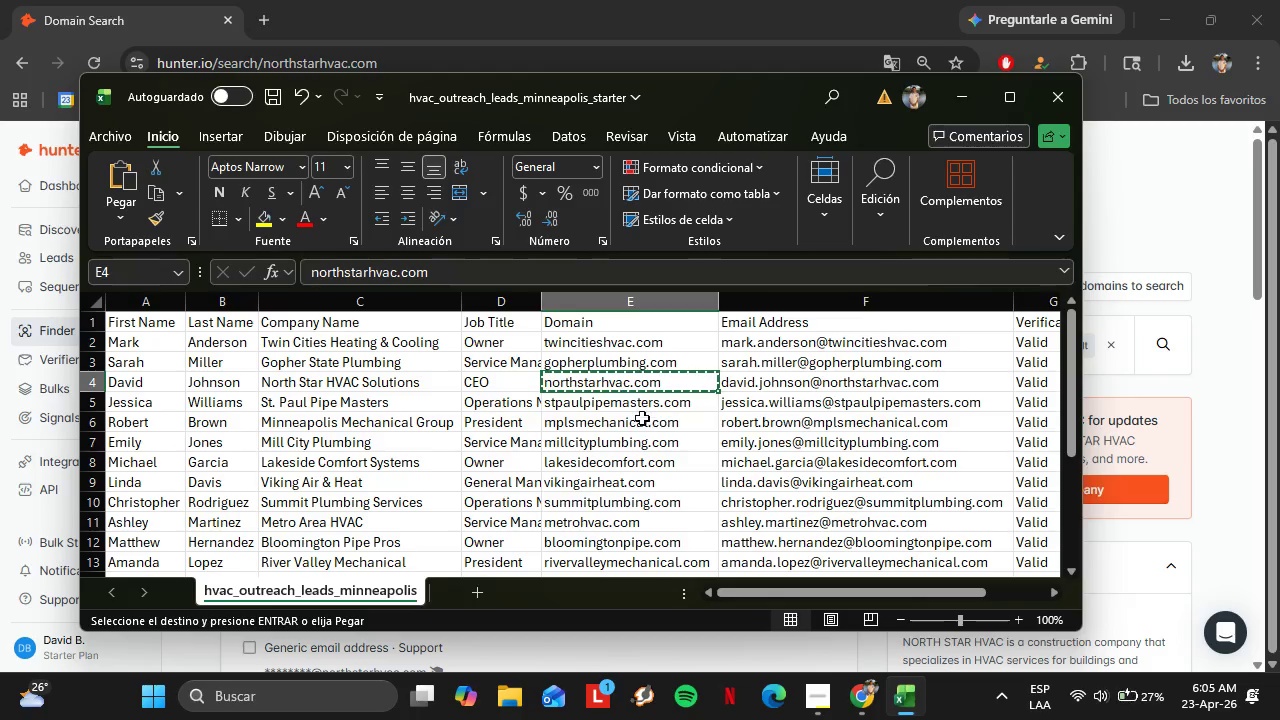 
left_click([613, 405])
 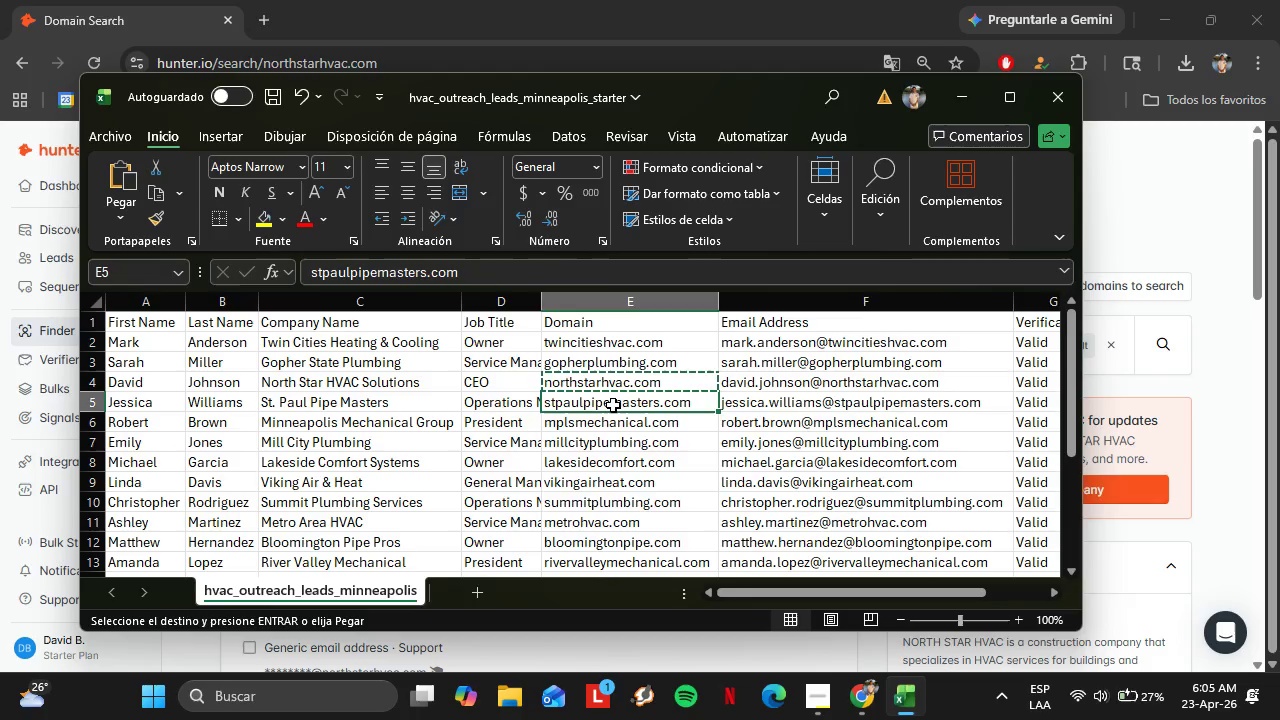 
key(Control+C)
 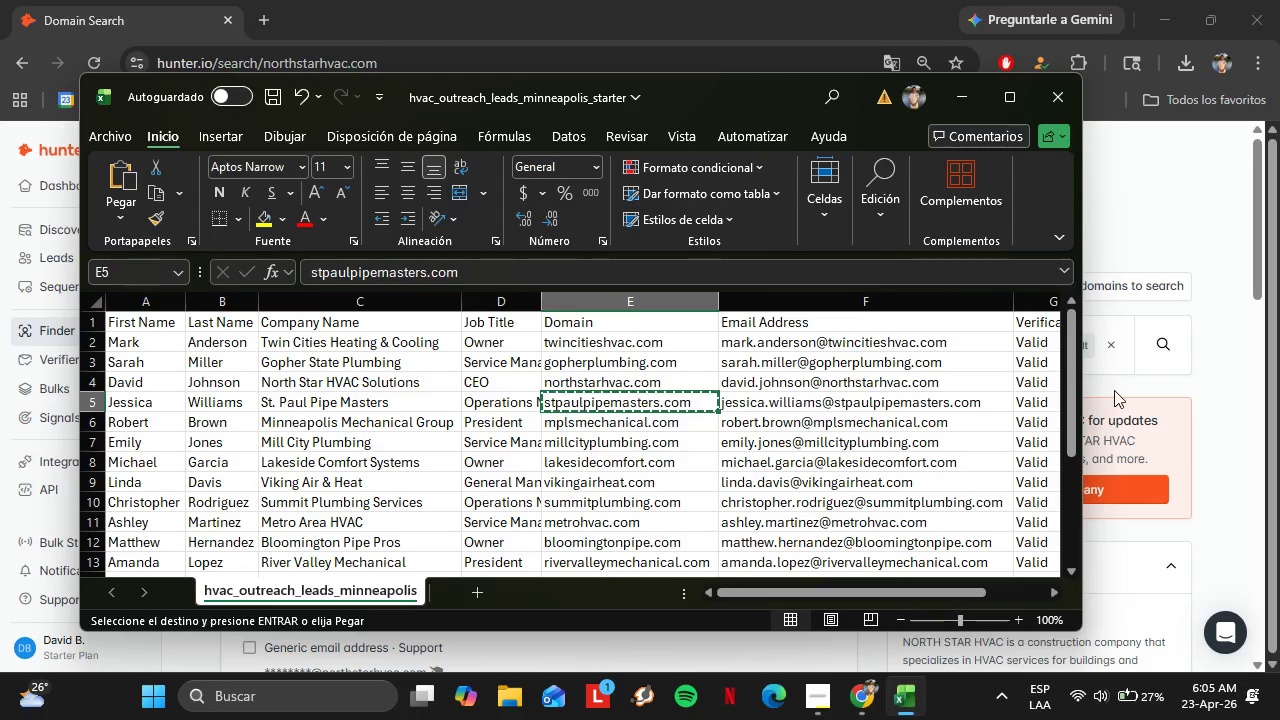 
left_click([1113, 383])
 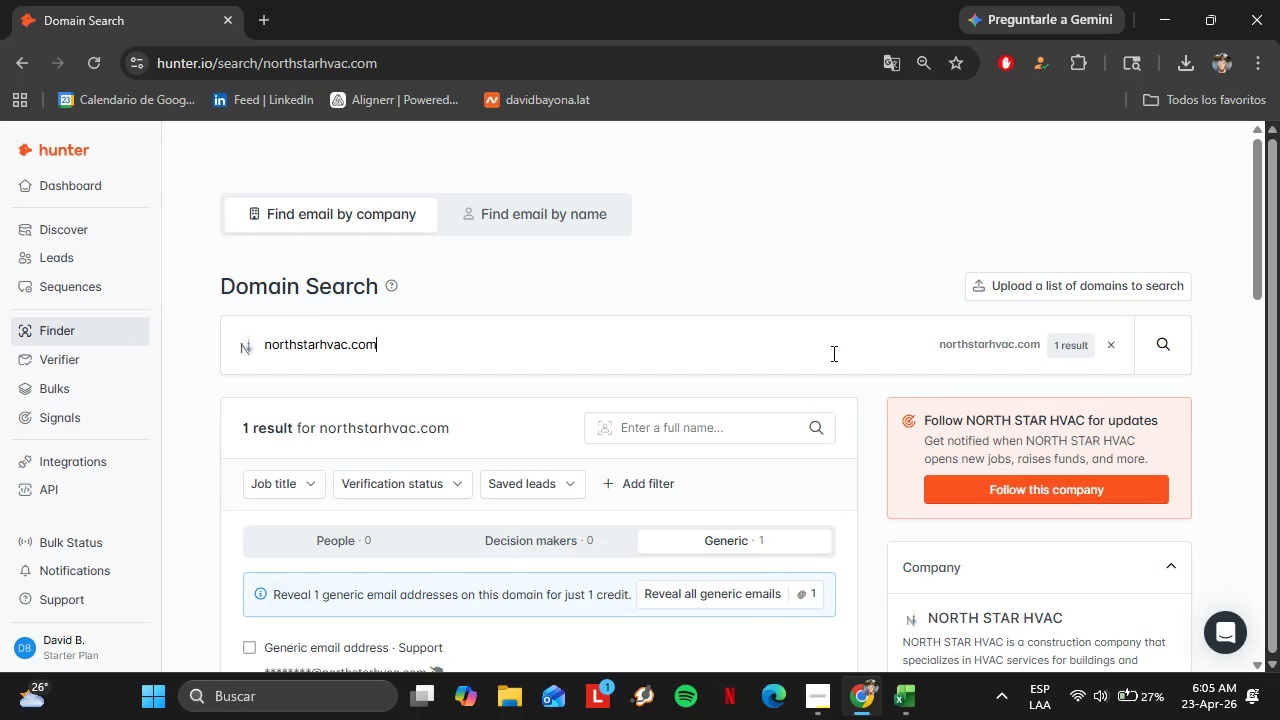 
double_click([832, 353])
 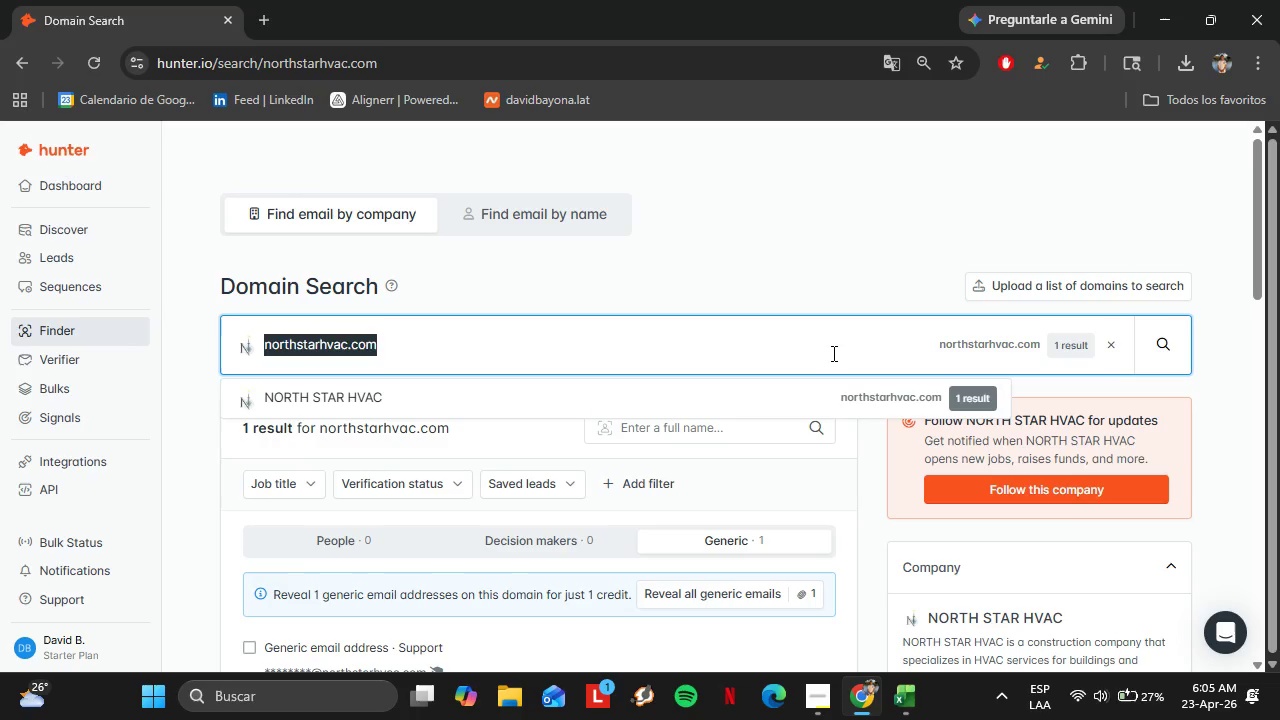 
triple_click([832, 353])
 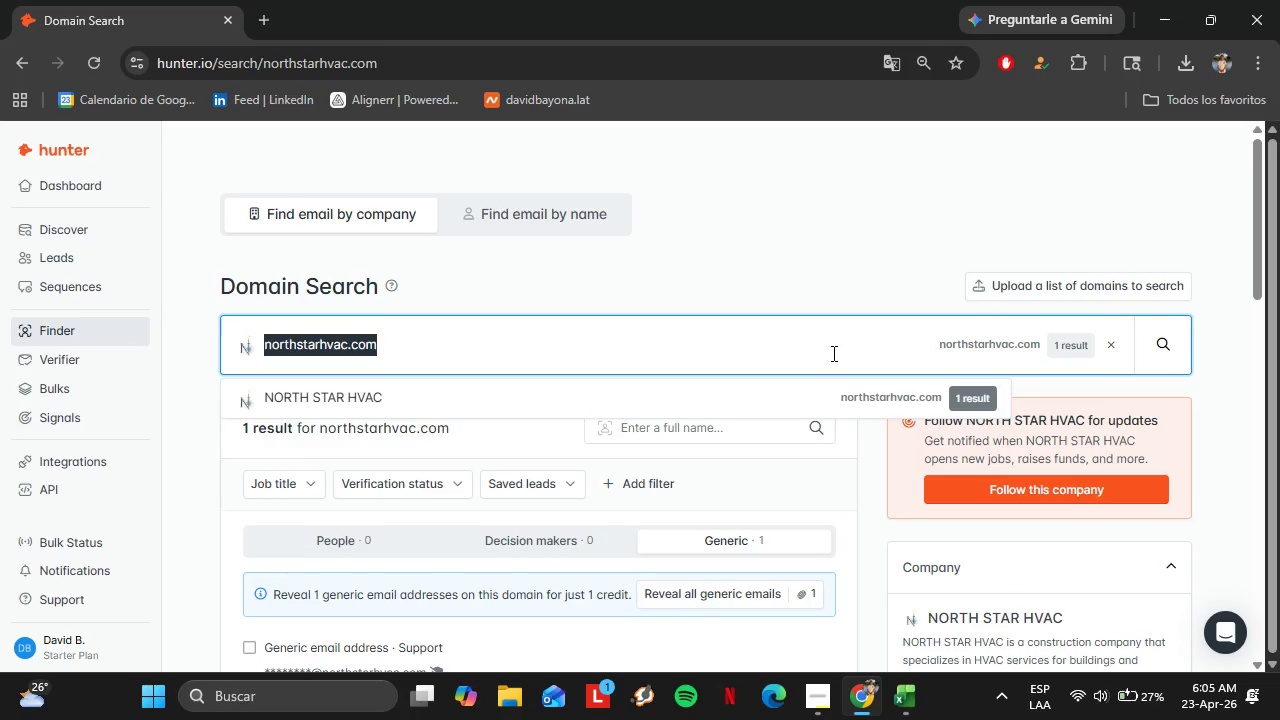 
key(Control+V)
 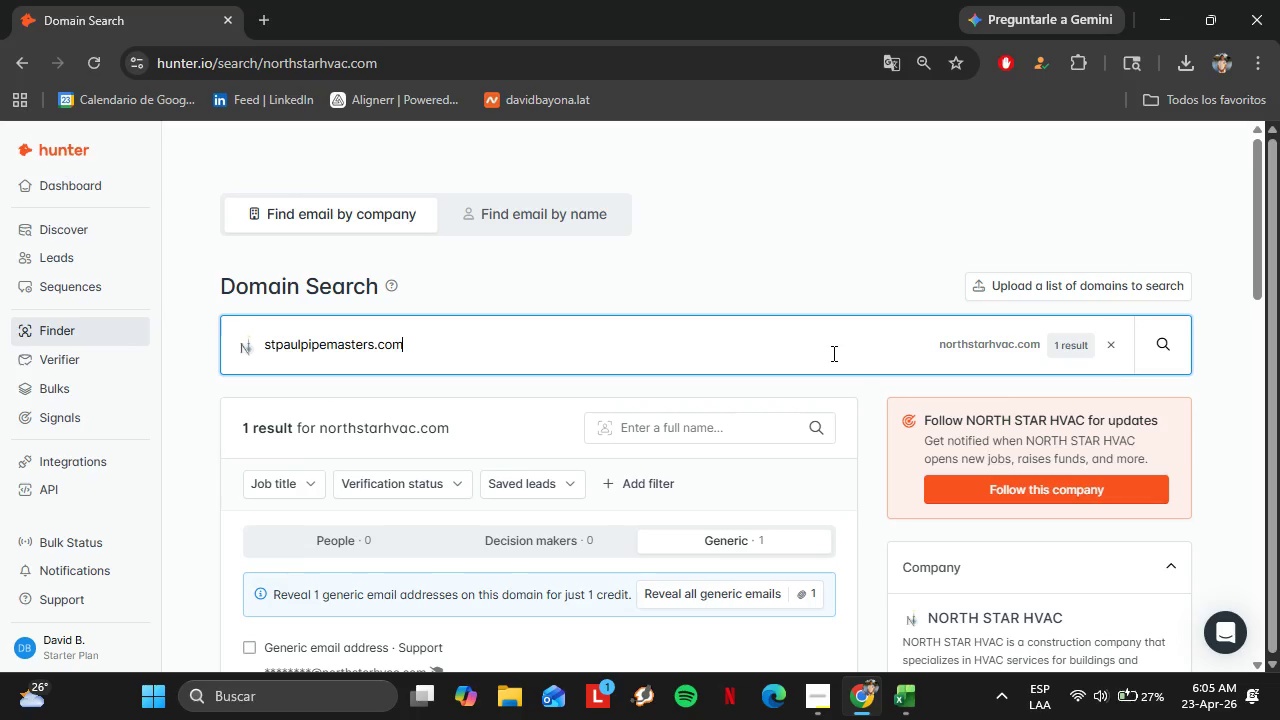 
key(Enter)
 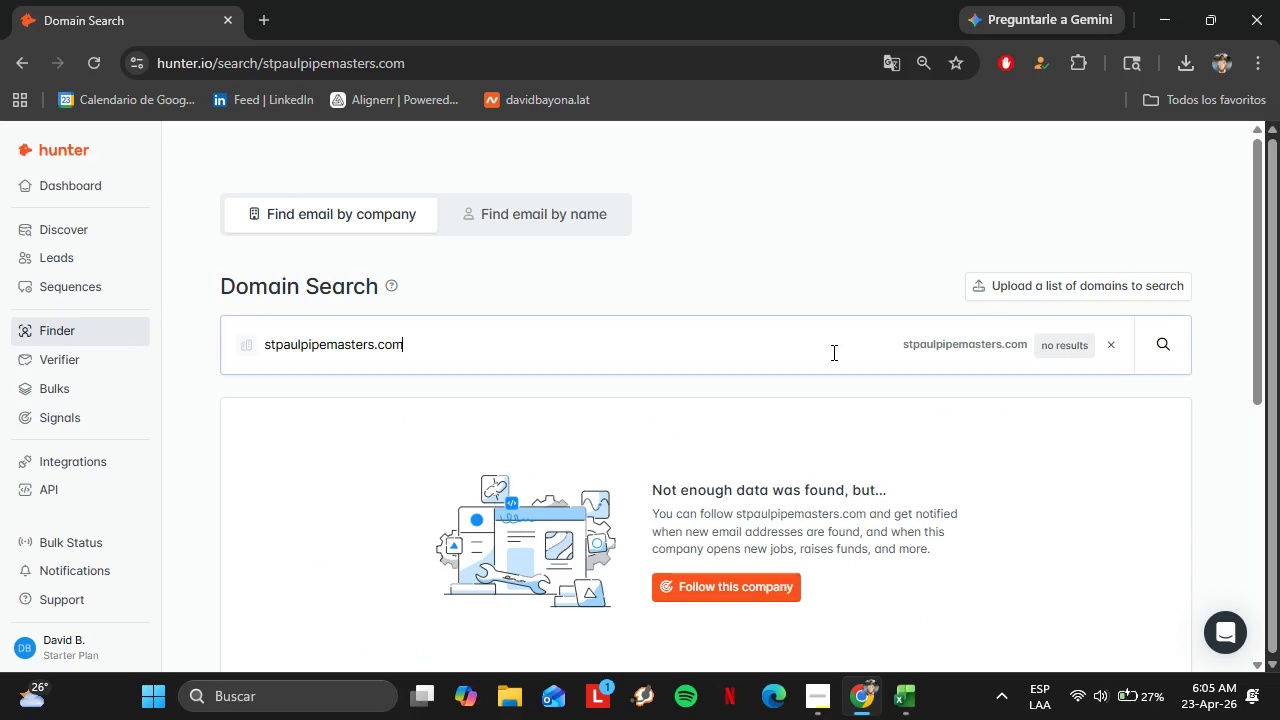 
double_click([832, 352])
 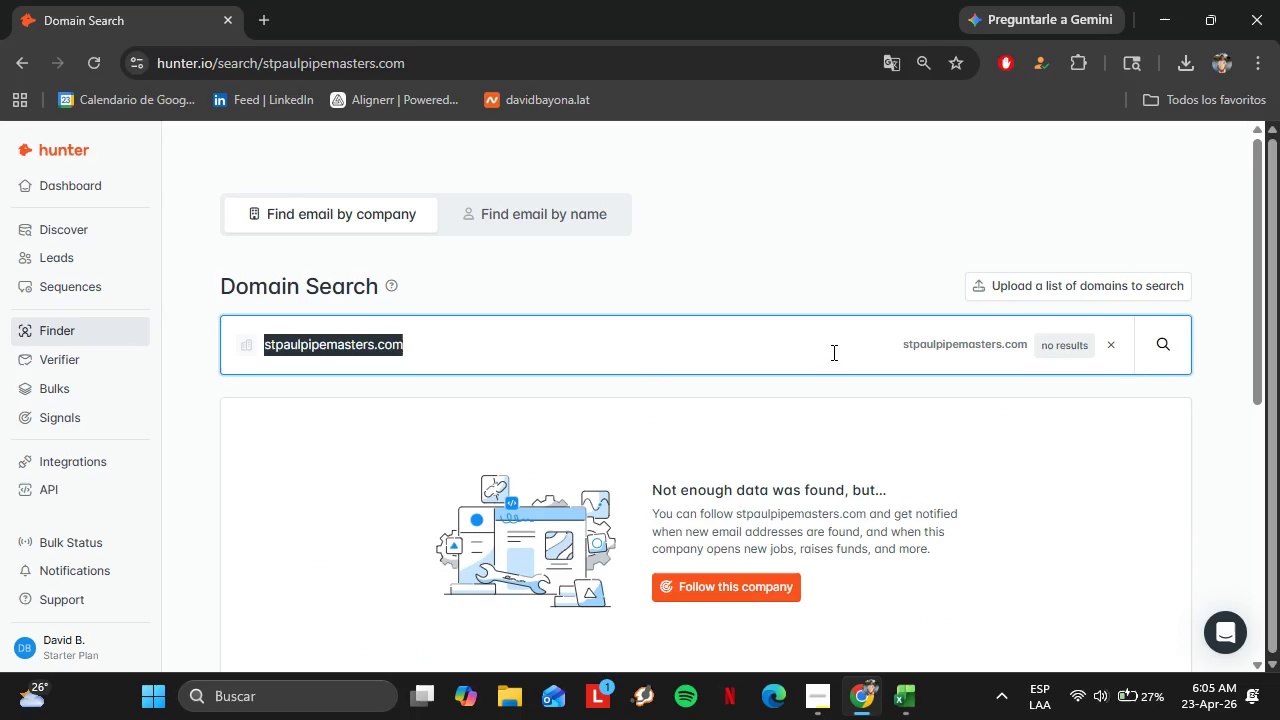 
triple_click([832, 352])
 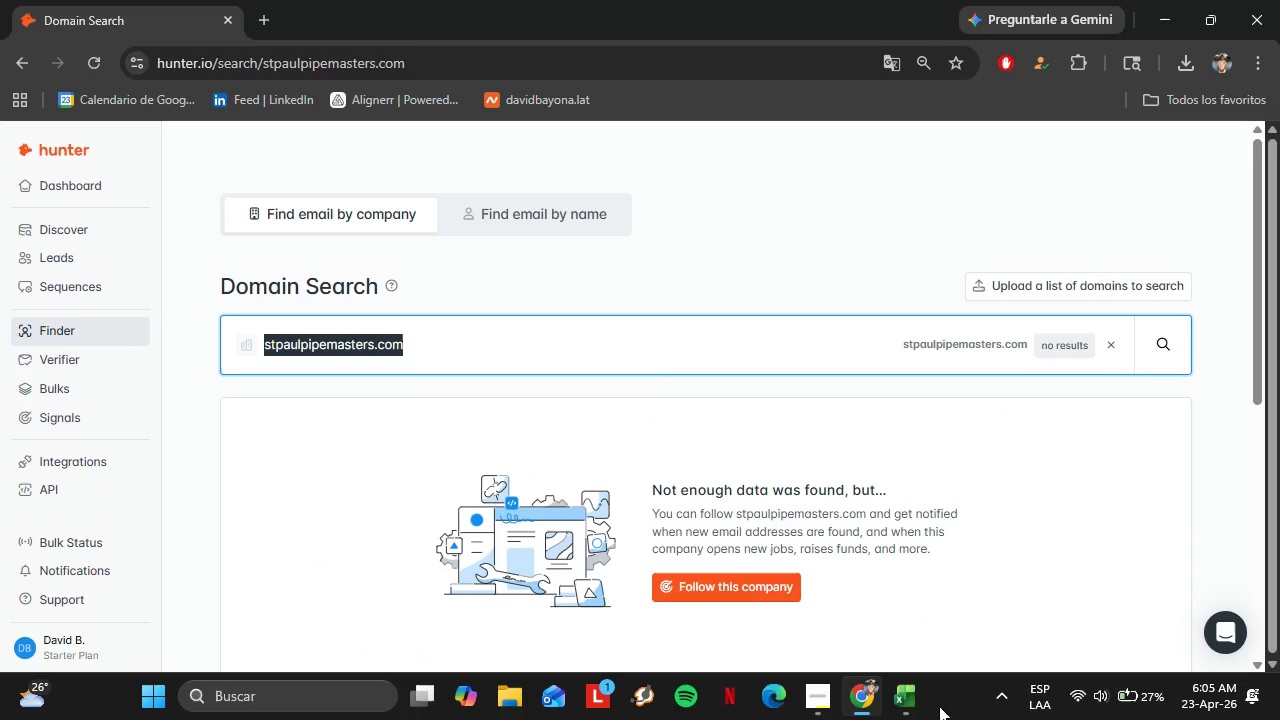 
left_click([903, 717])
 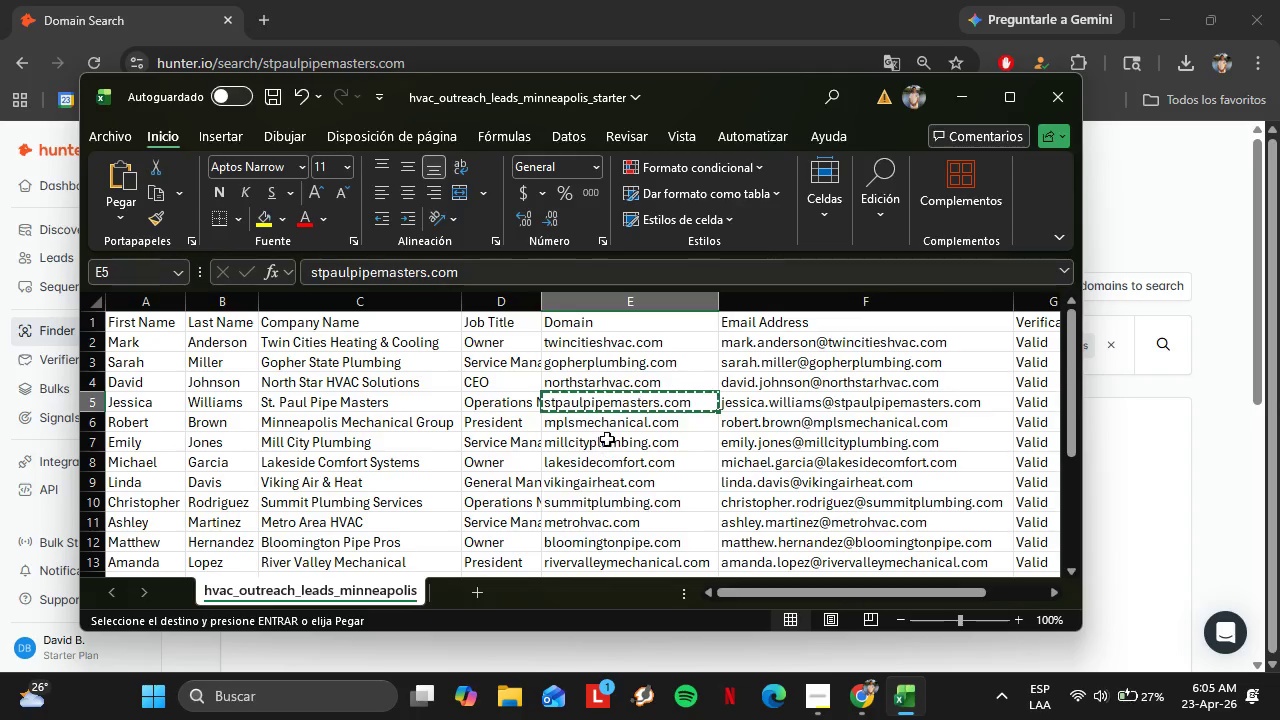 
left_click([606, 430])
 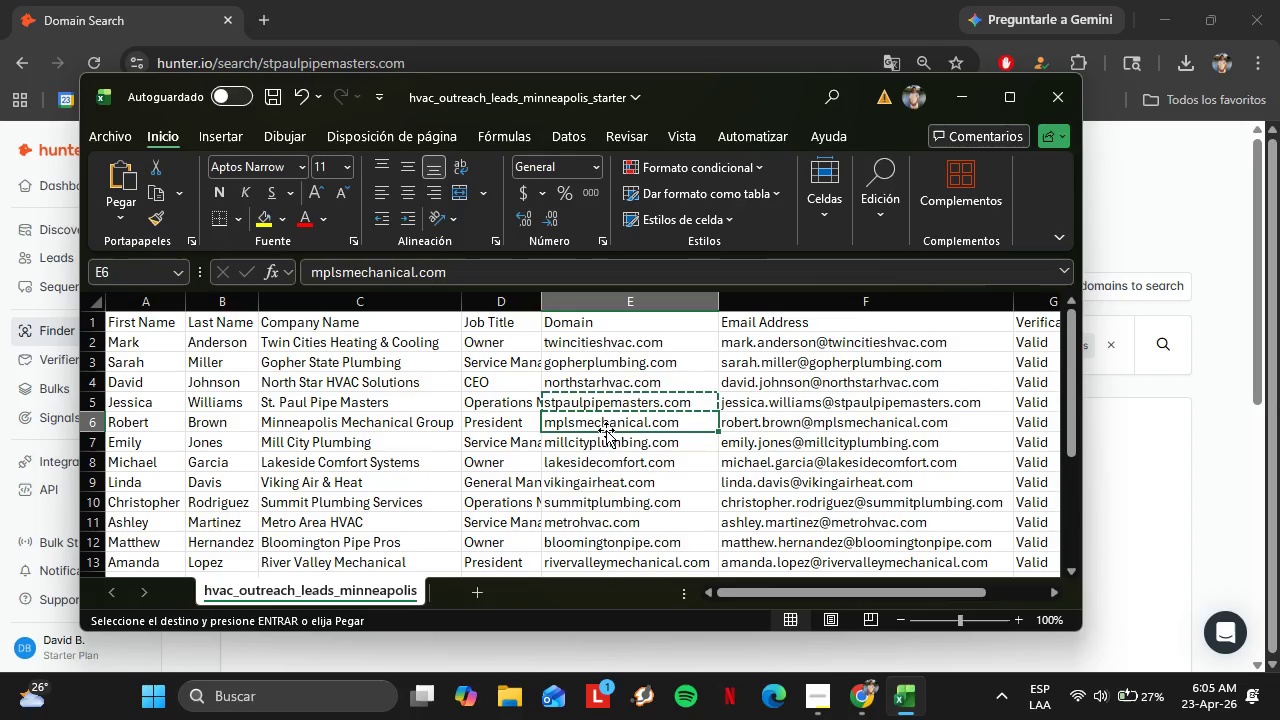 
key(Control+C)
 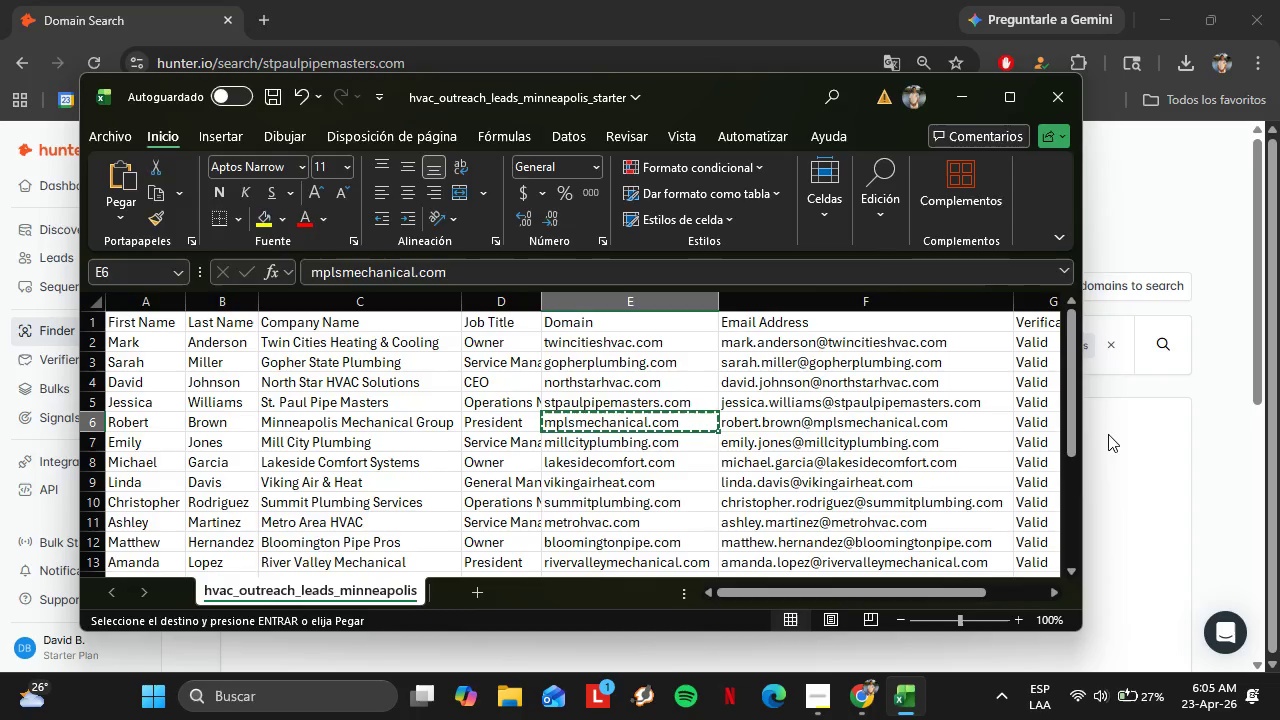 
left_click([1125, 428])
 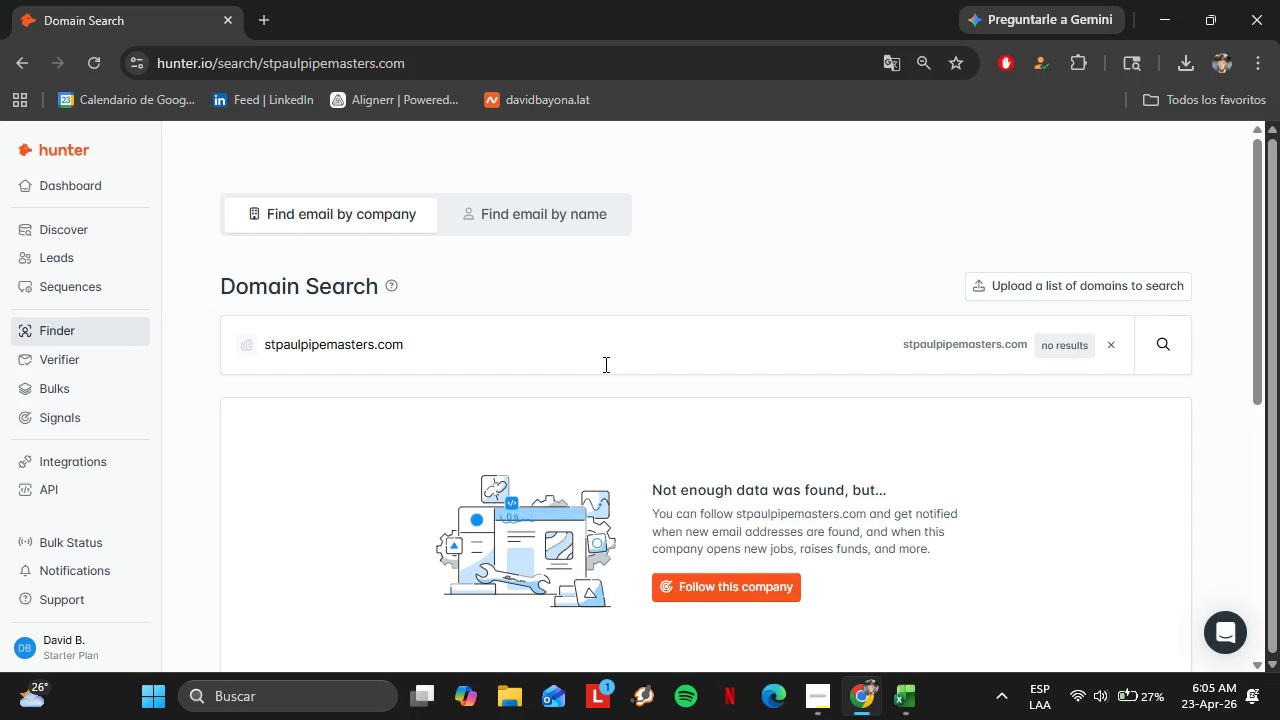 
double_click([604, 364])
 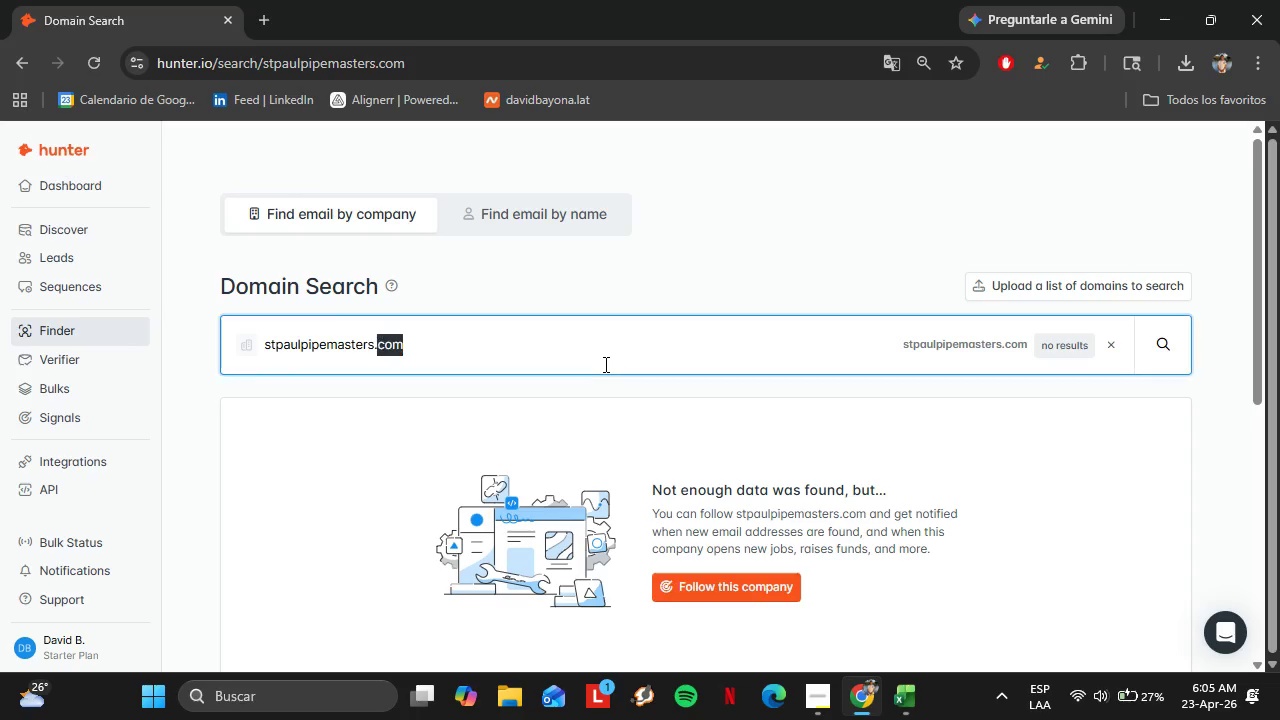 
triple_click([604, 364])
 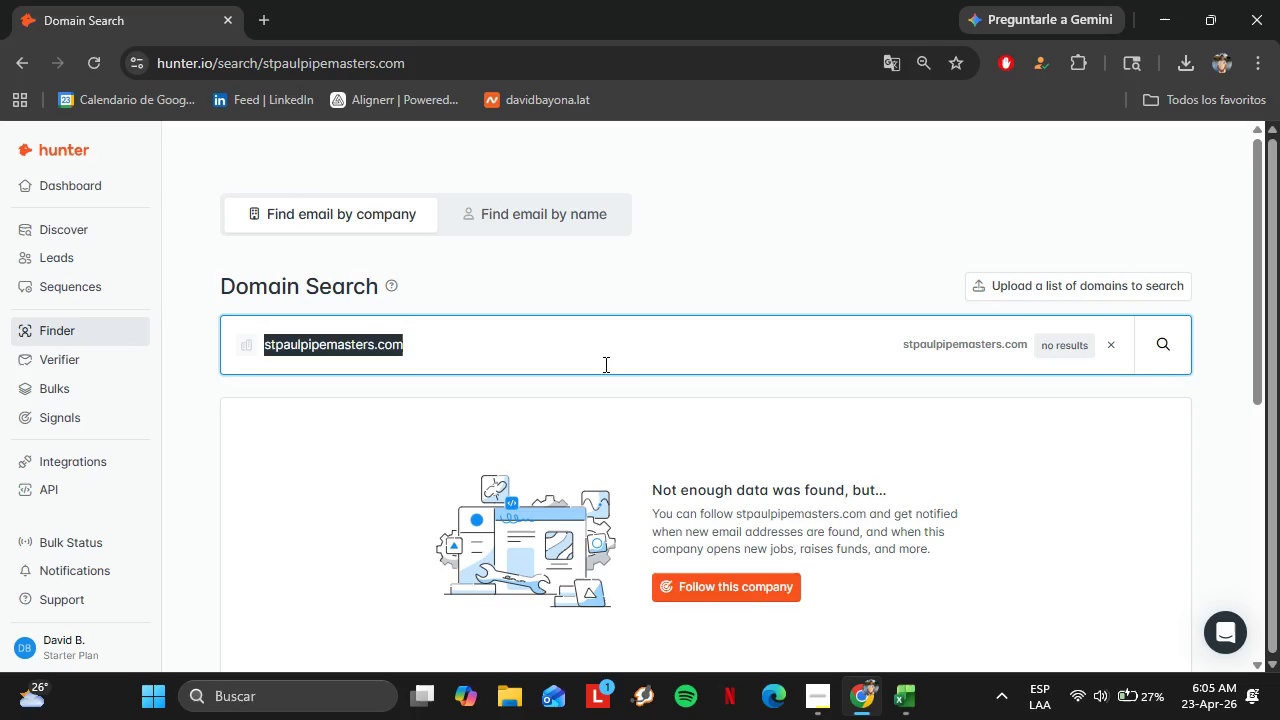 
key(Control+V)
 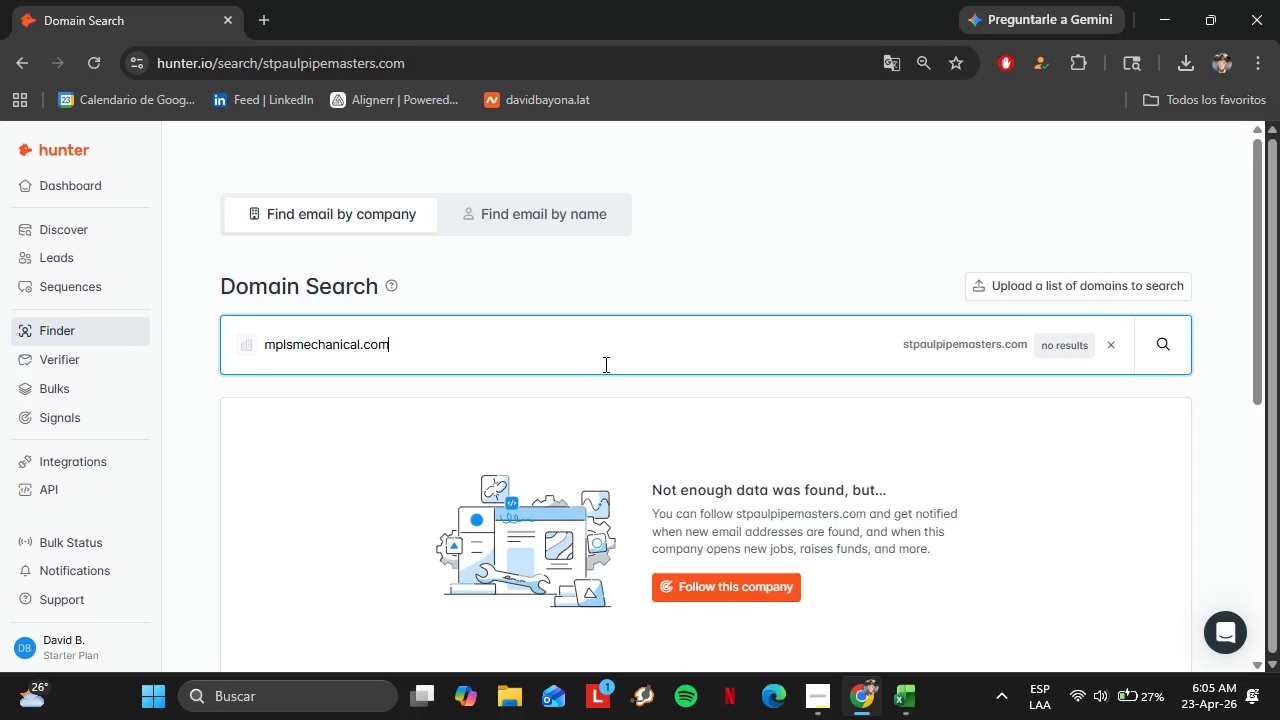 
key(Enter)
 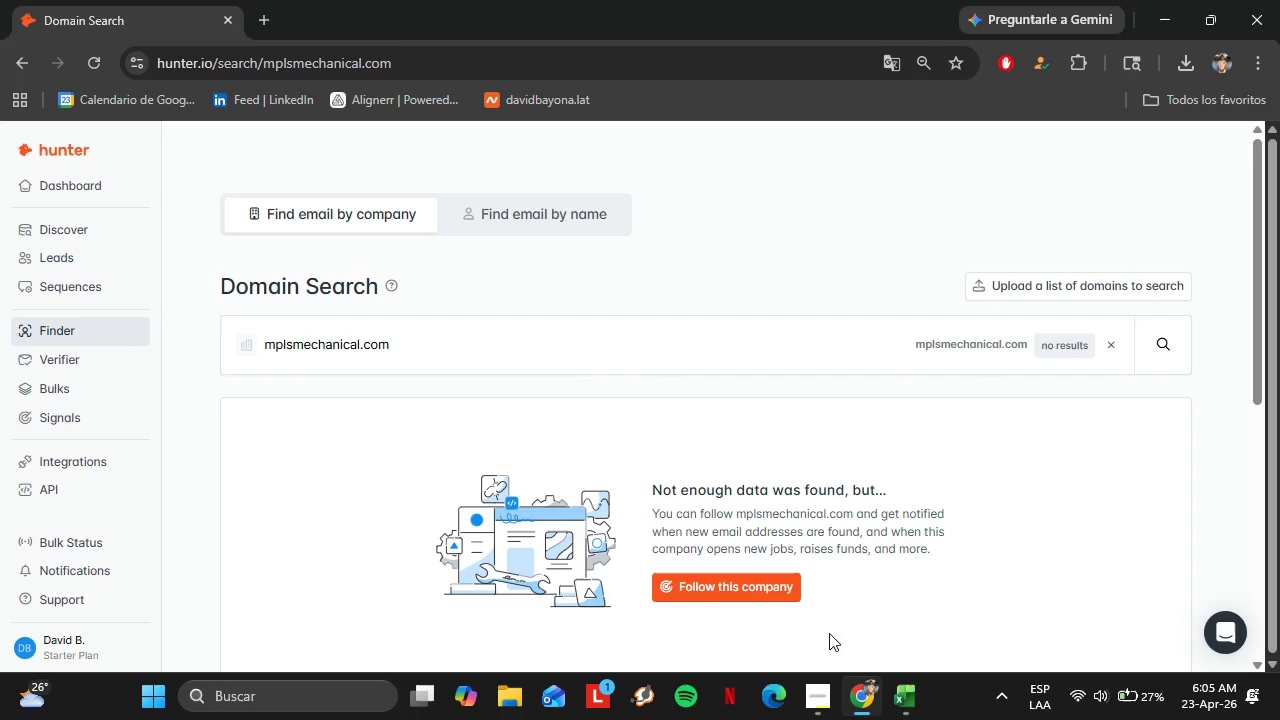 
left_click([907, 703])
 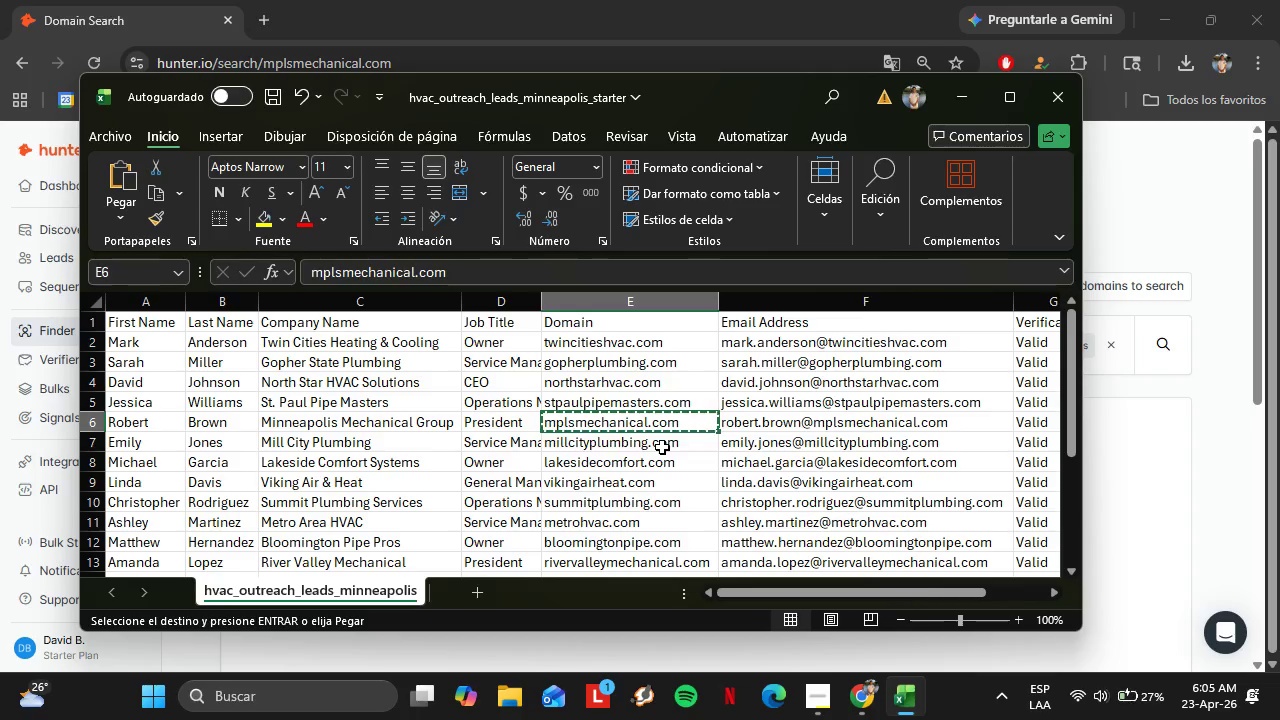 
key(Control+C)
 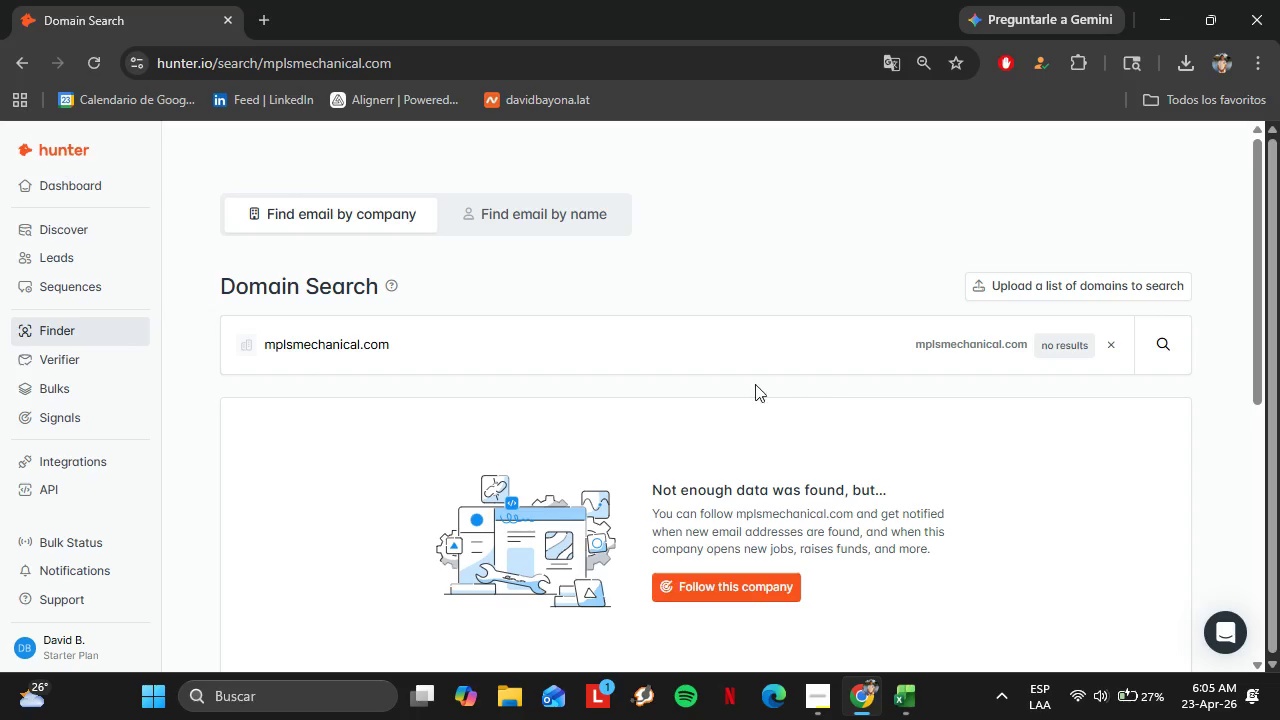 
double_click([714, 367])
 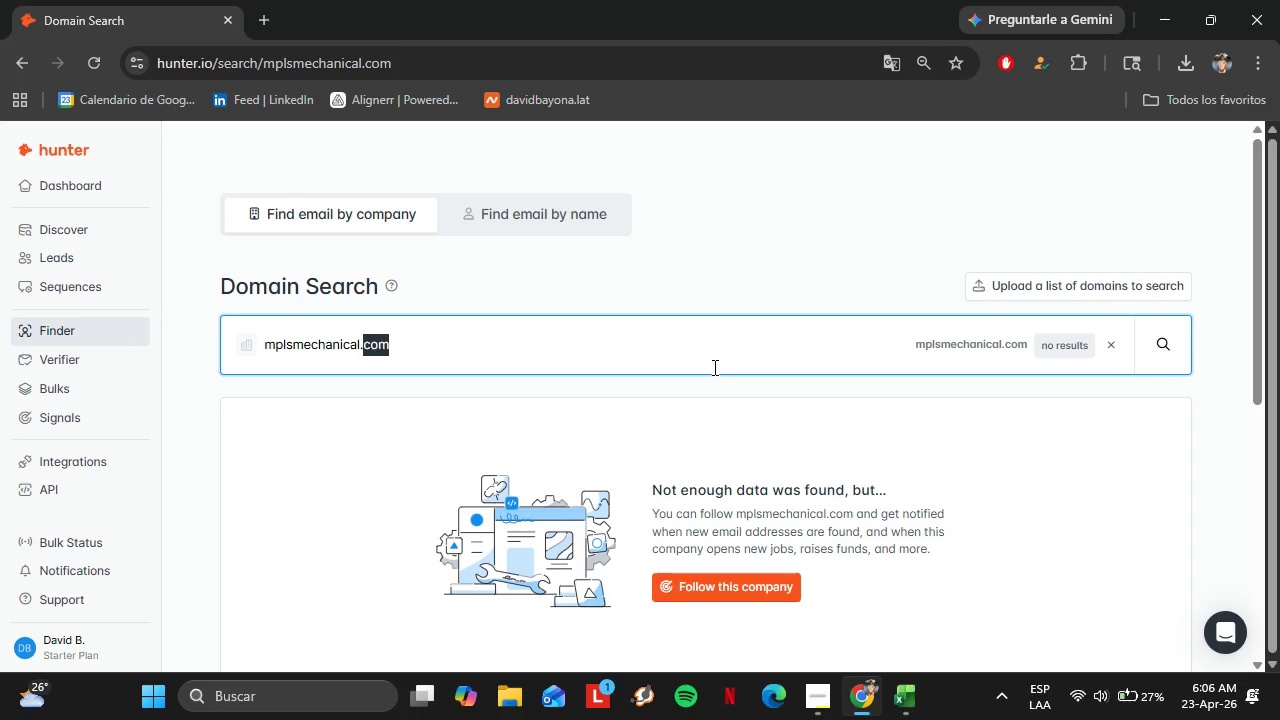 
triple_click([713, 367])
 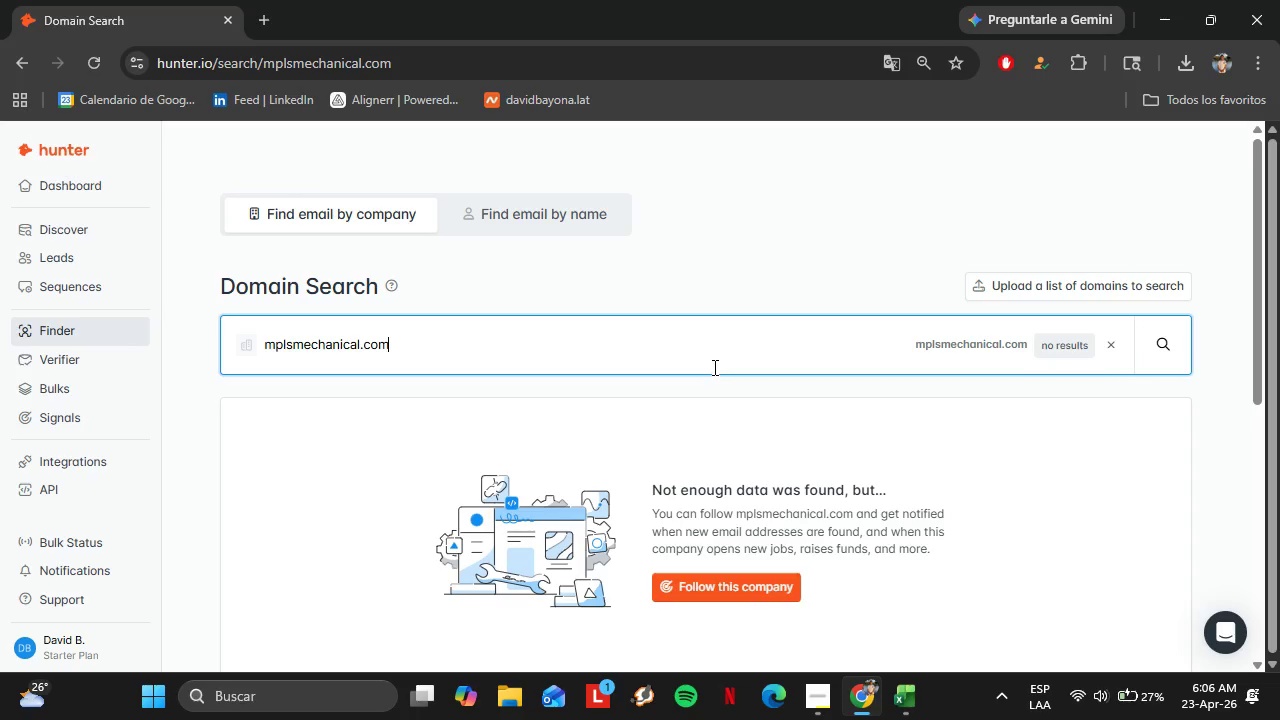 
double_click([713, 367])
 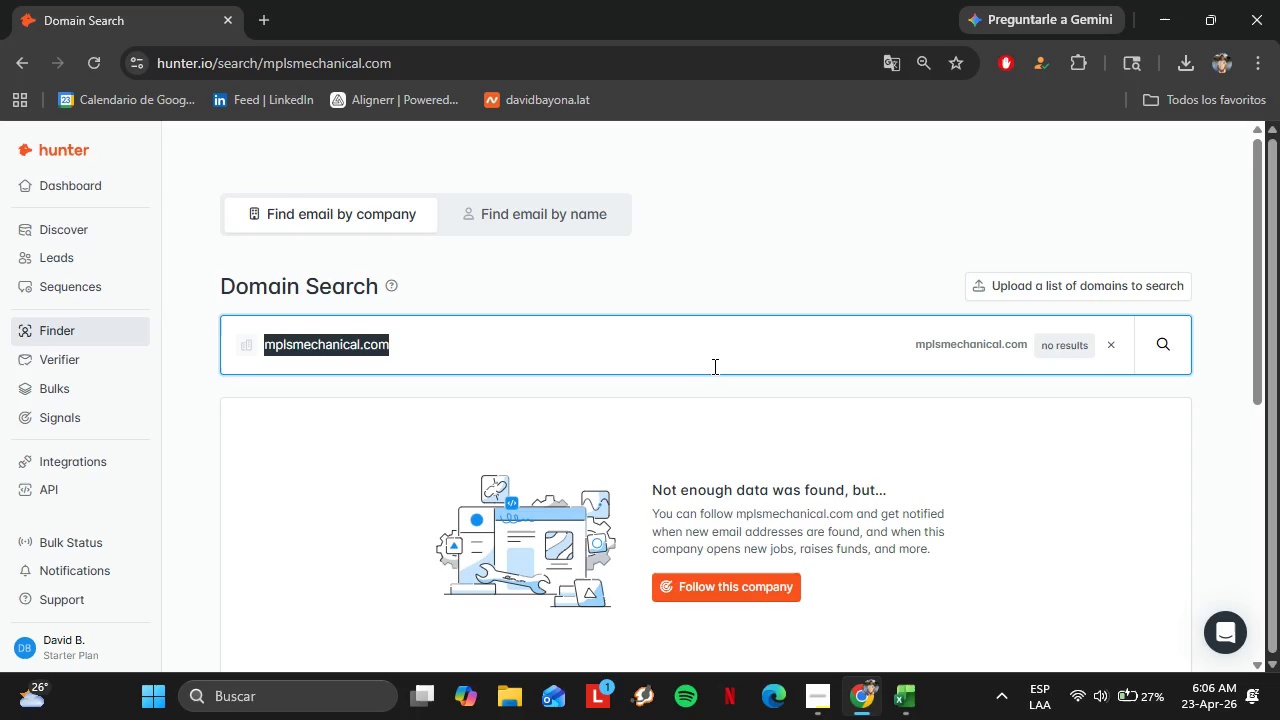 
triple_click([713, 366])
 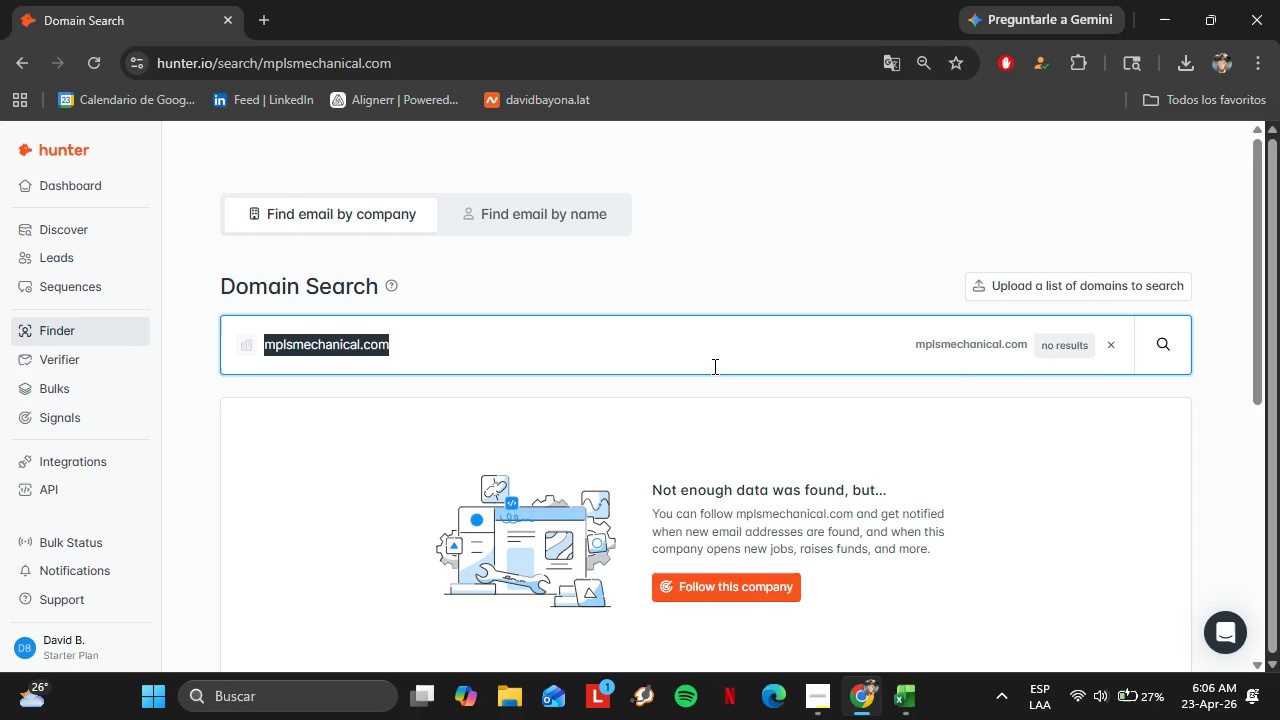 
key(Control+V)
 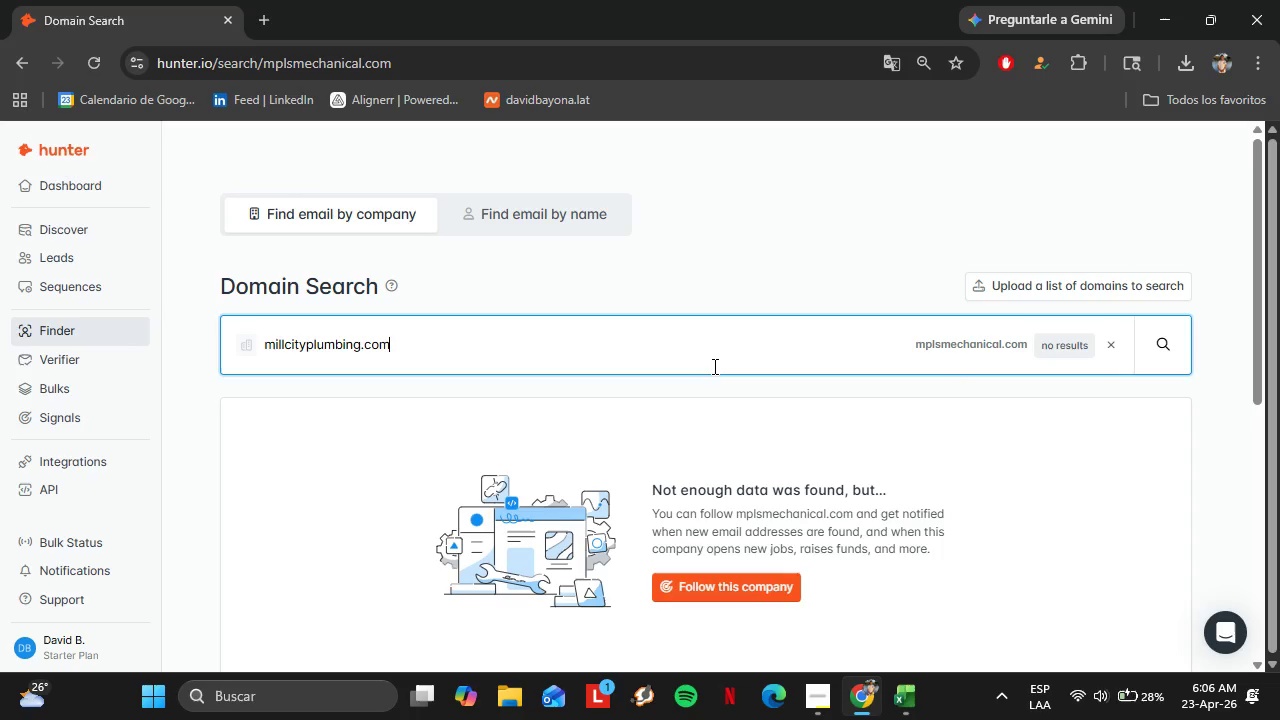 
key(Enter)
 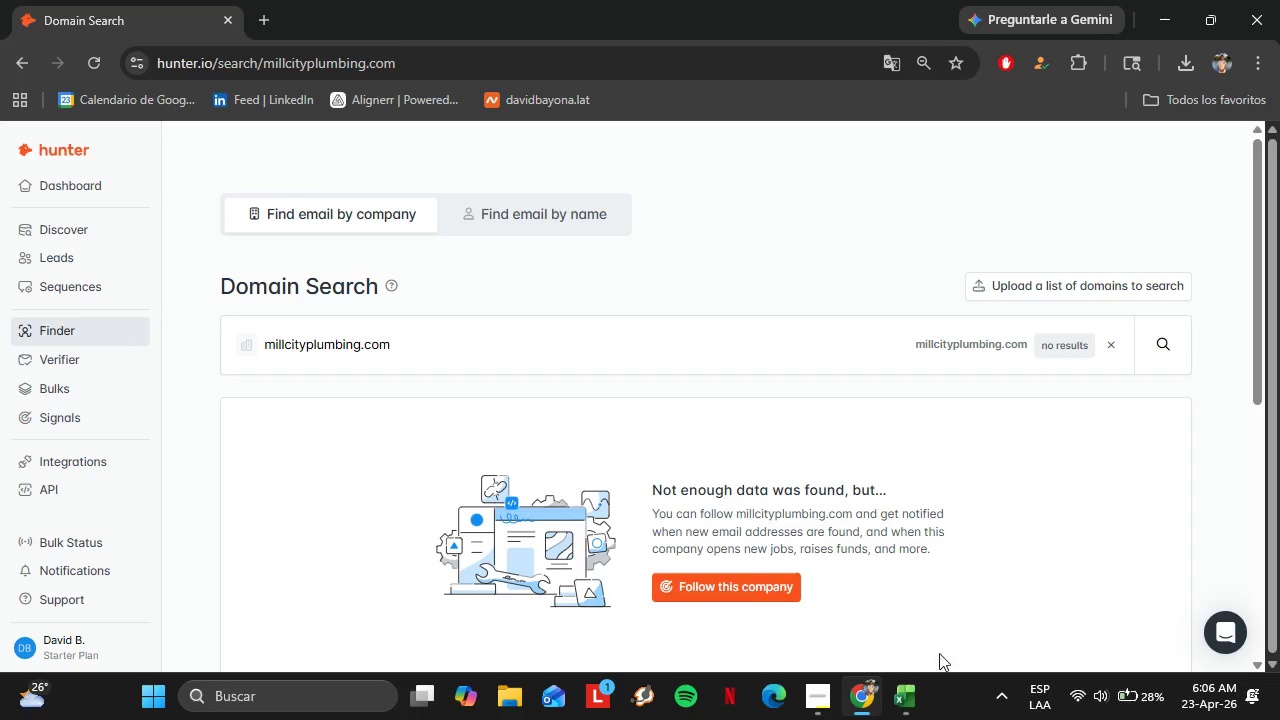 
left_click([912, 700])
 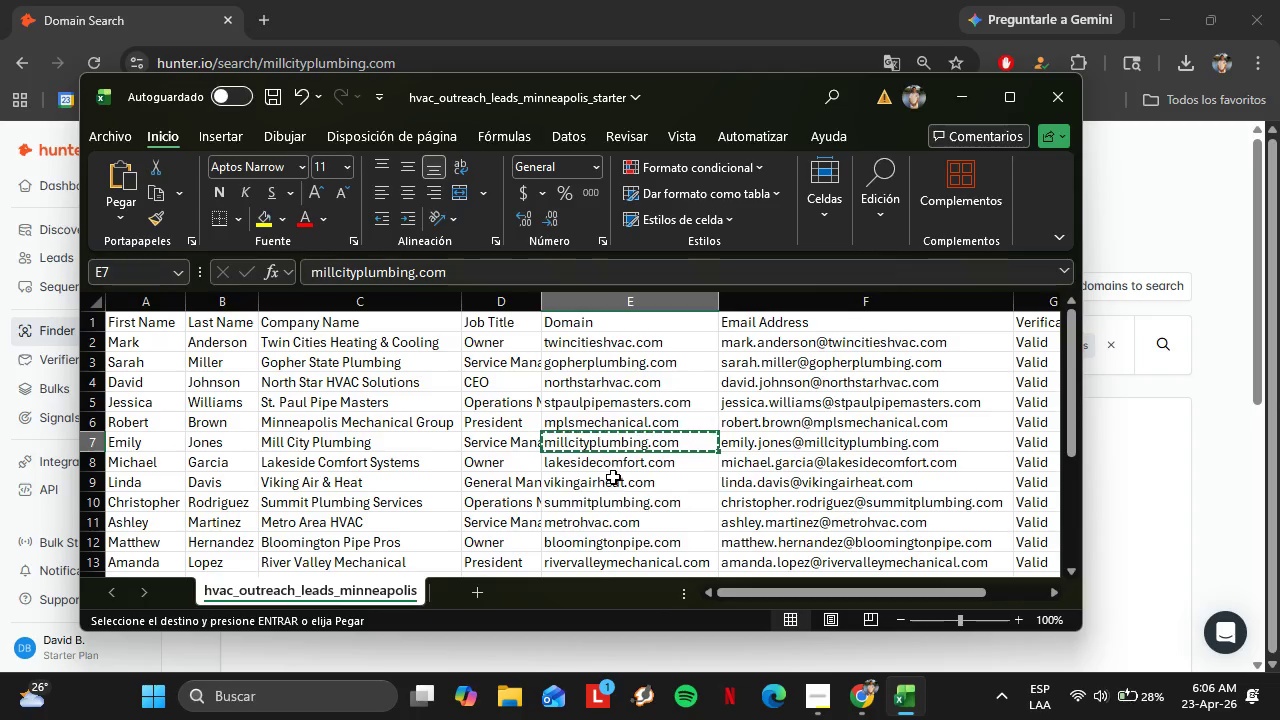 
left_click([598, 465])
 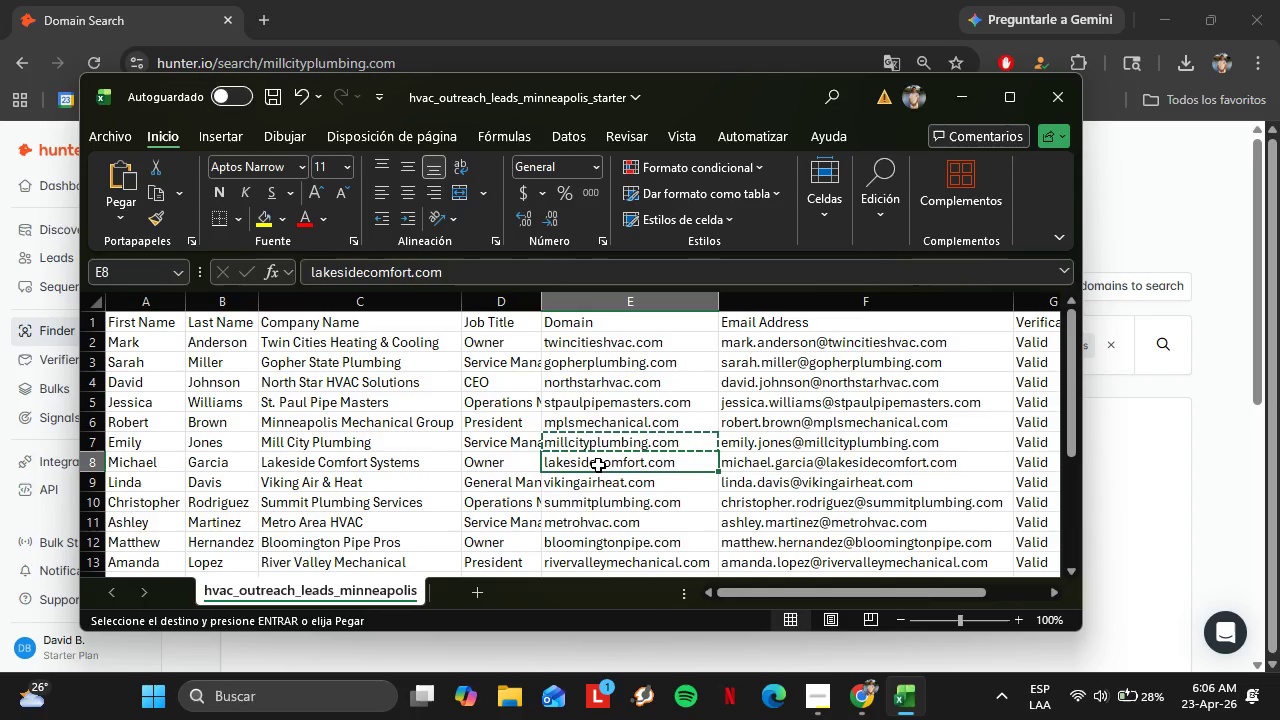 
key(Control+C)
 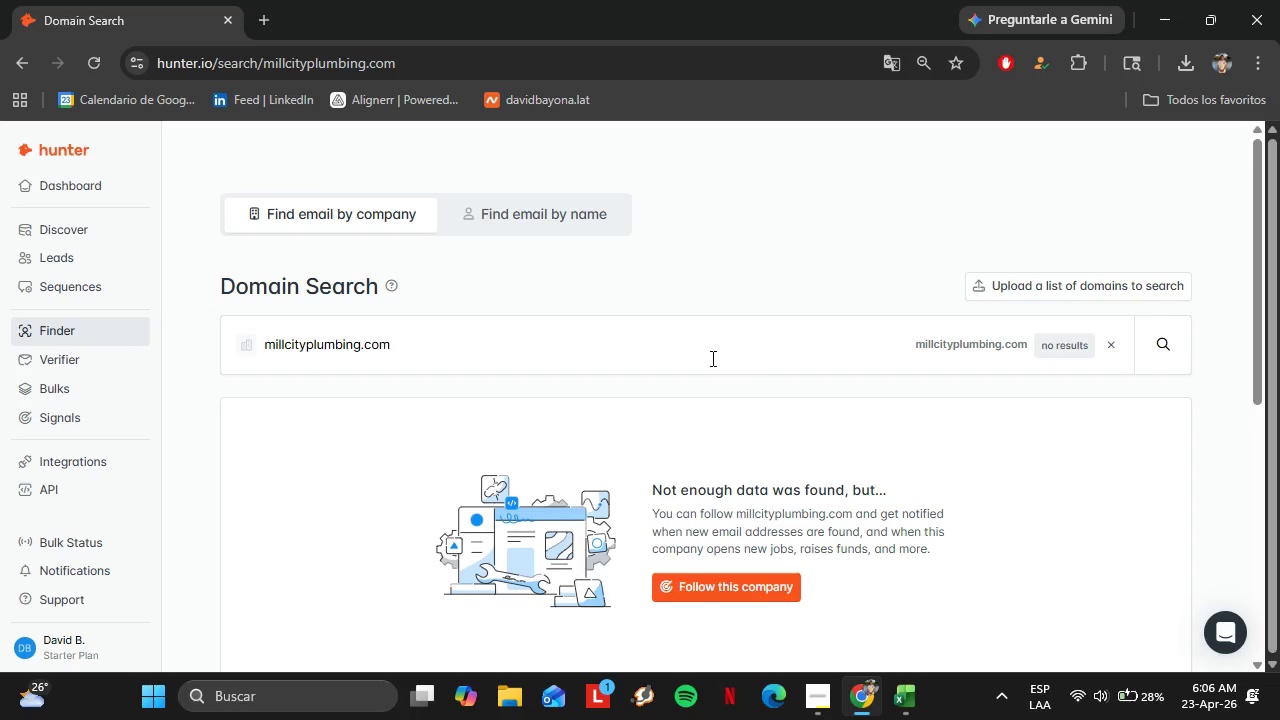 
double_click([665, 334])
 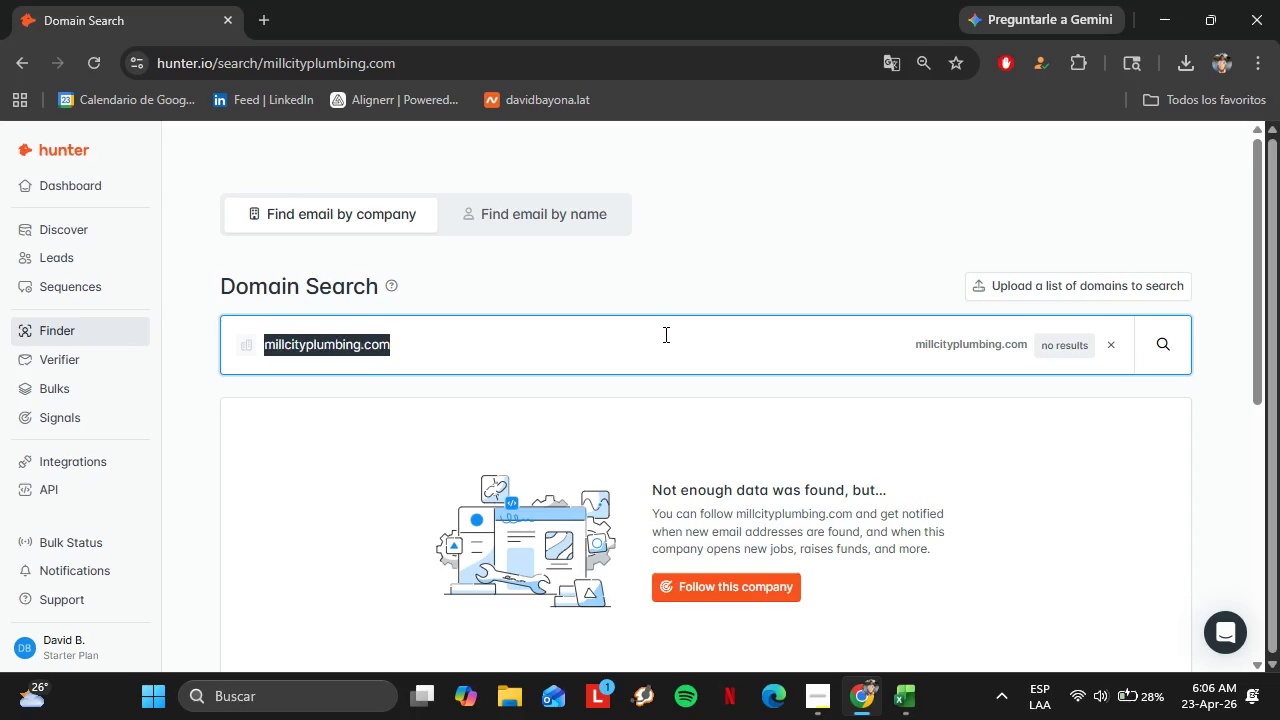 
triple_click([664, 334])
 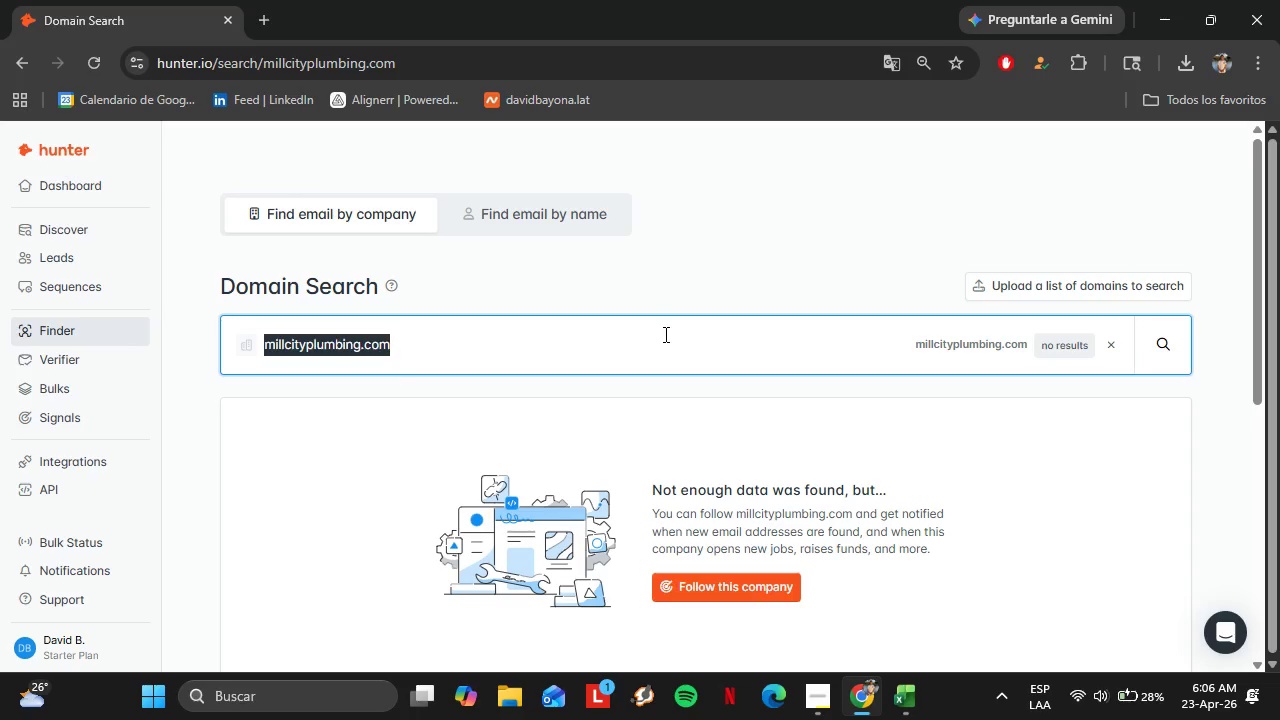 
key(Control+V)
 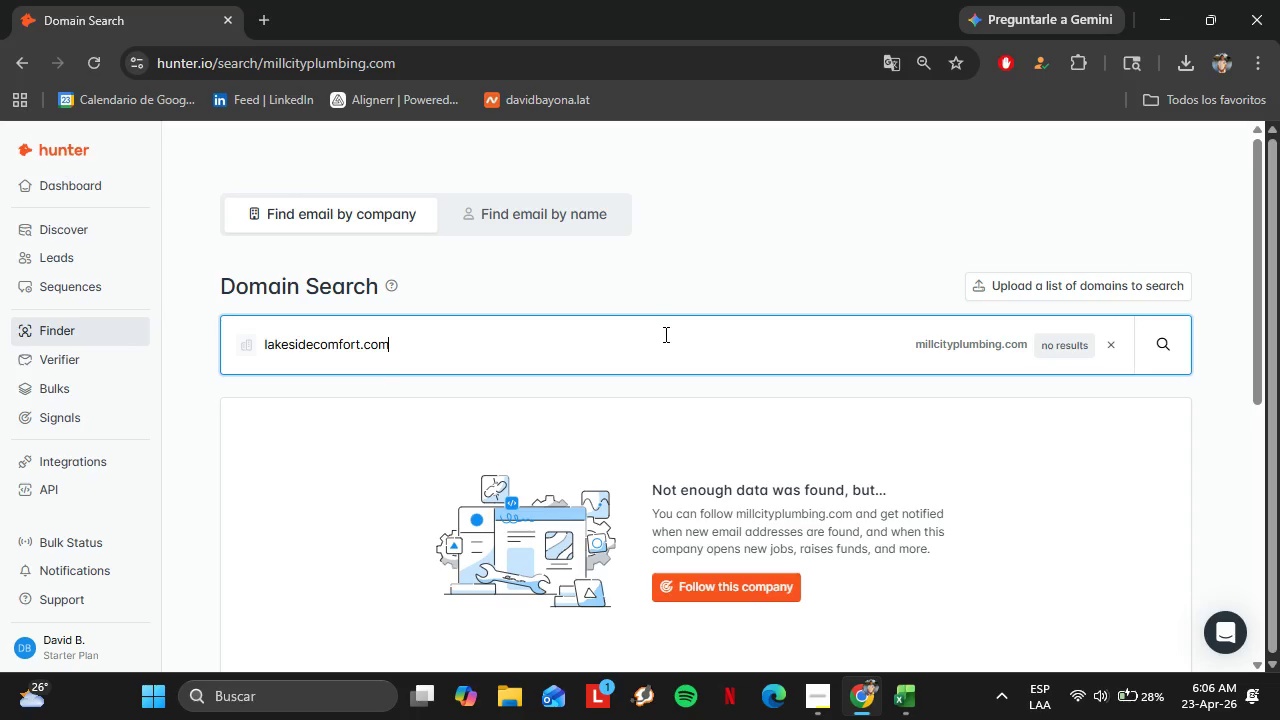 
left_click([664, 334])
 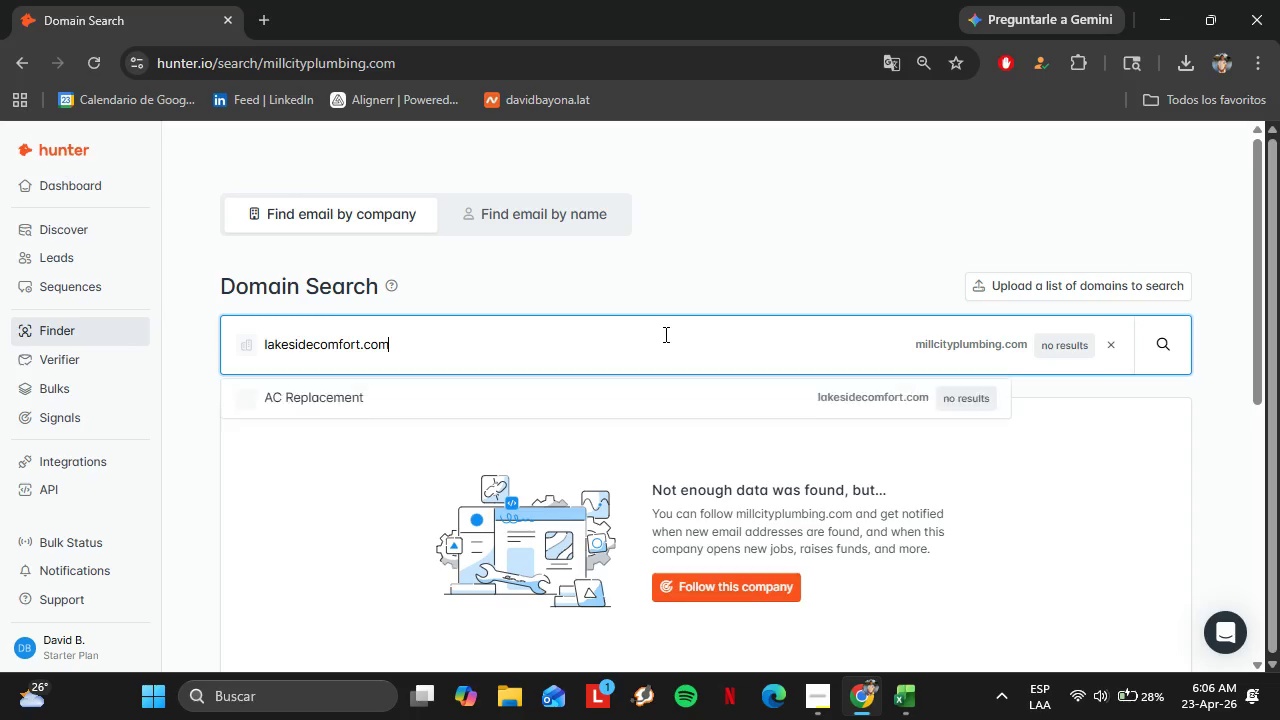 
key(Enter)
 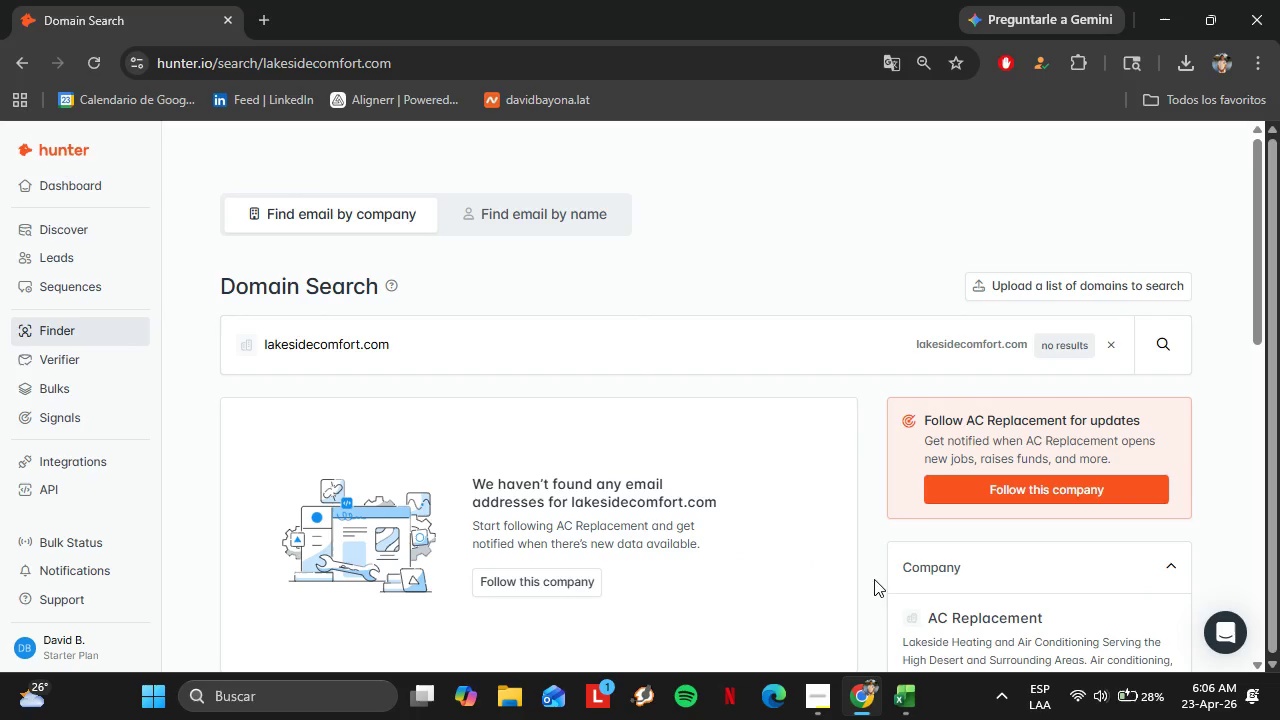 
left_click([909, 693])
 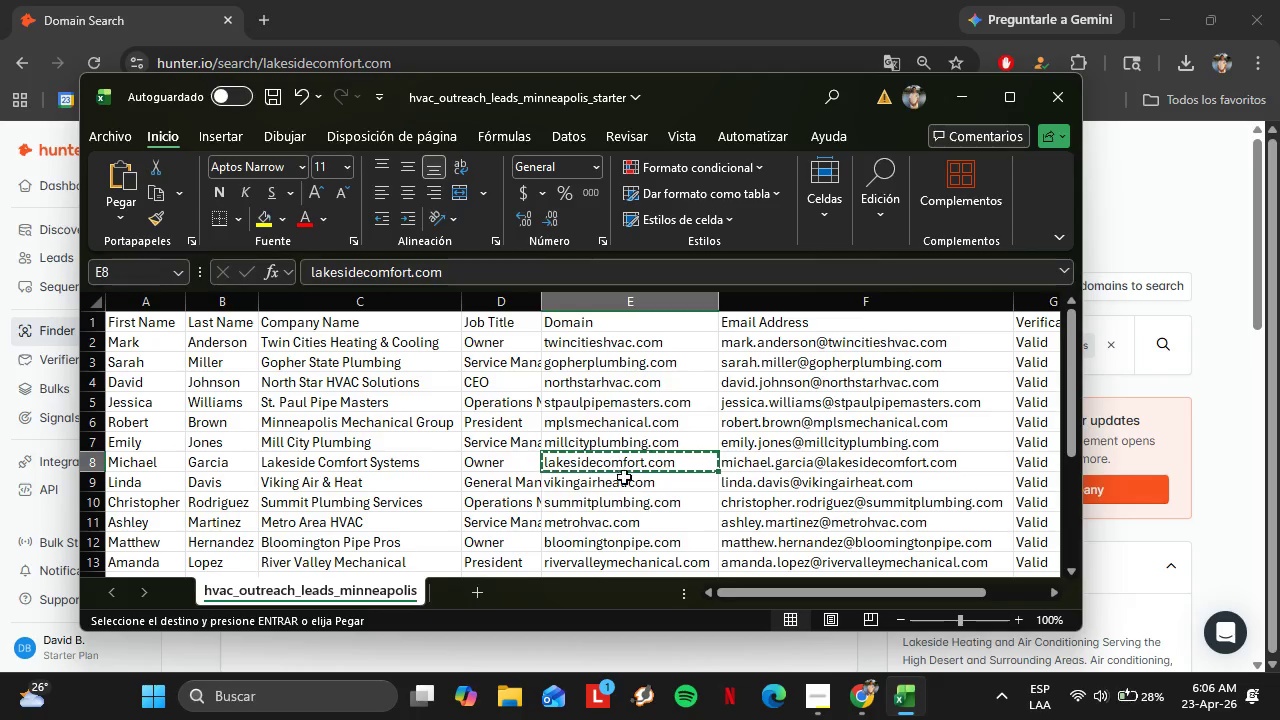 
left_click([624, 477])
 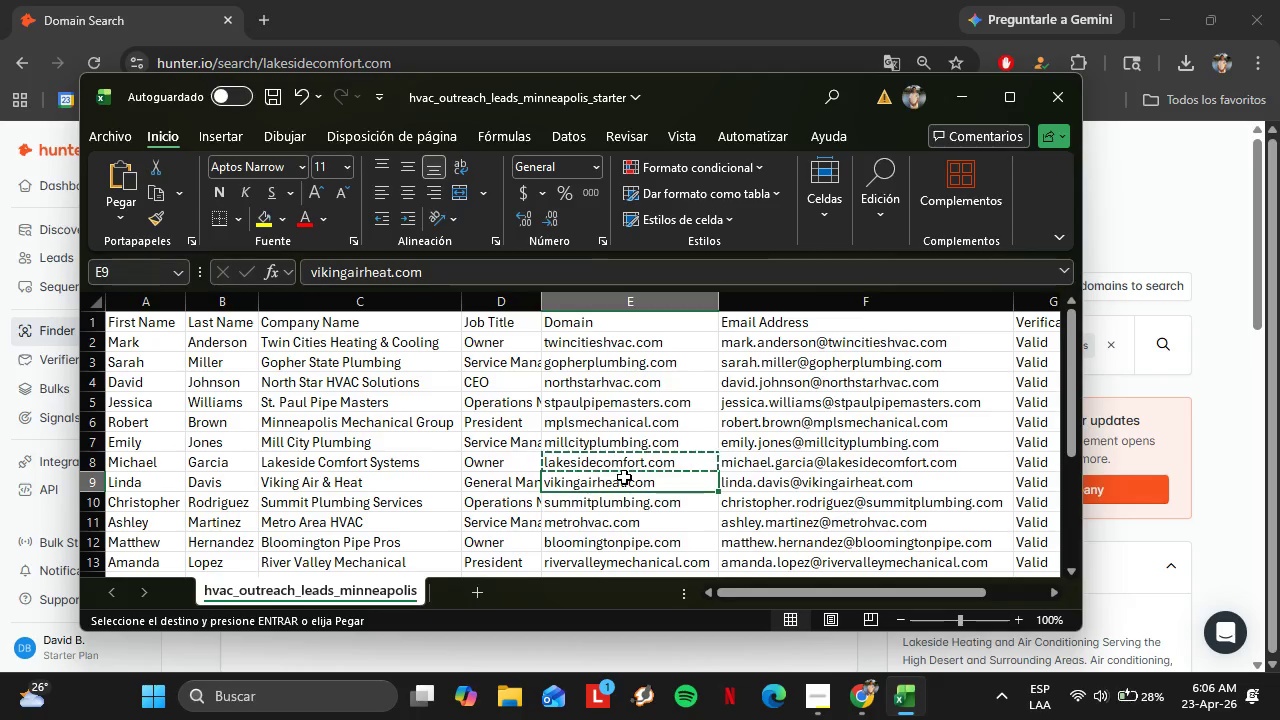 
key(Control+C)
 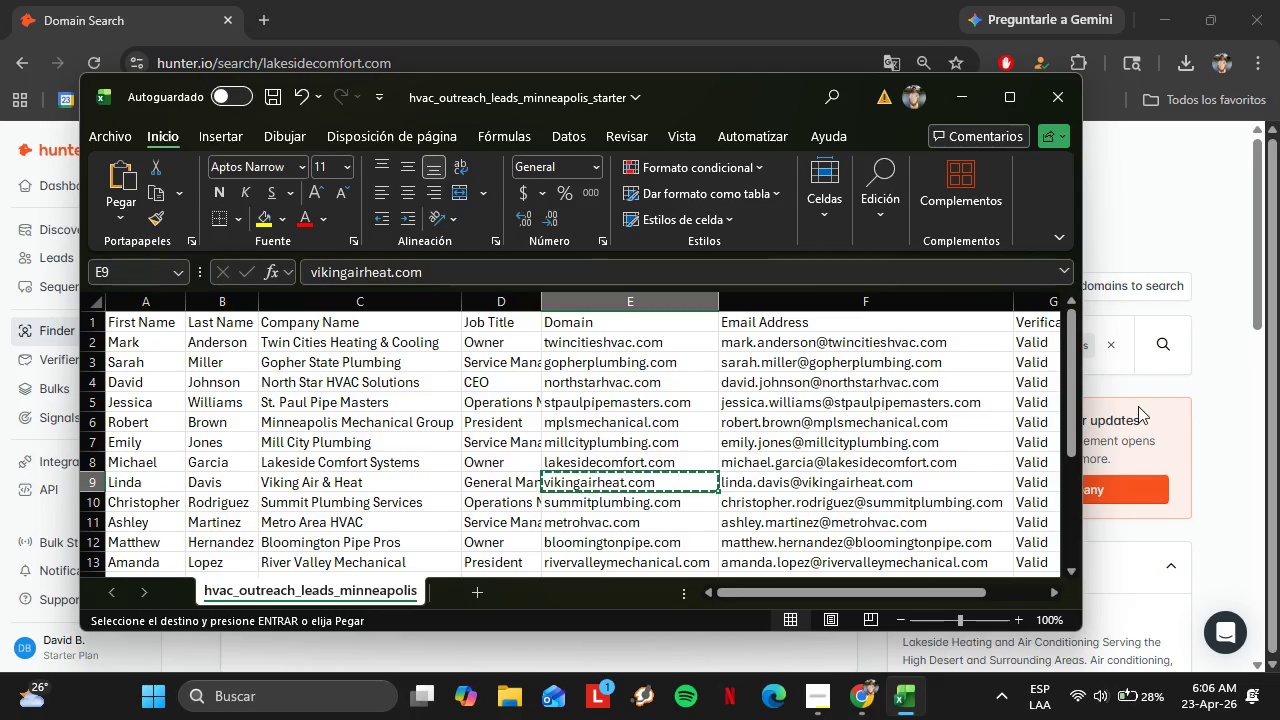 
left_click([1139, 398])
 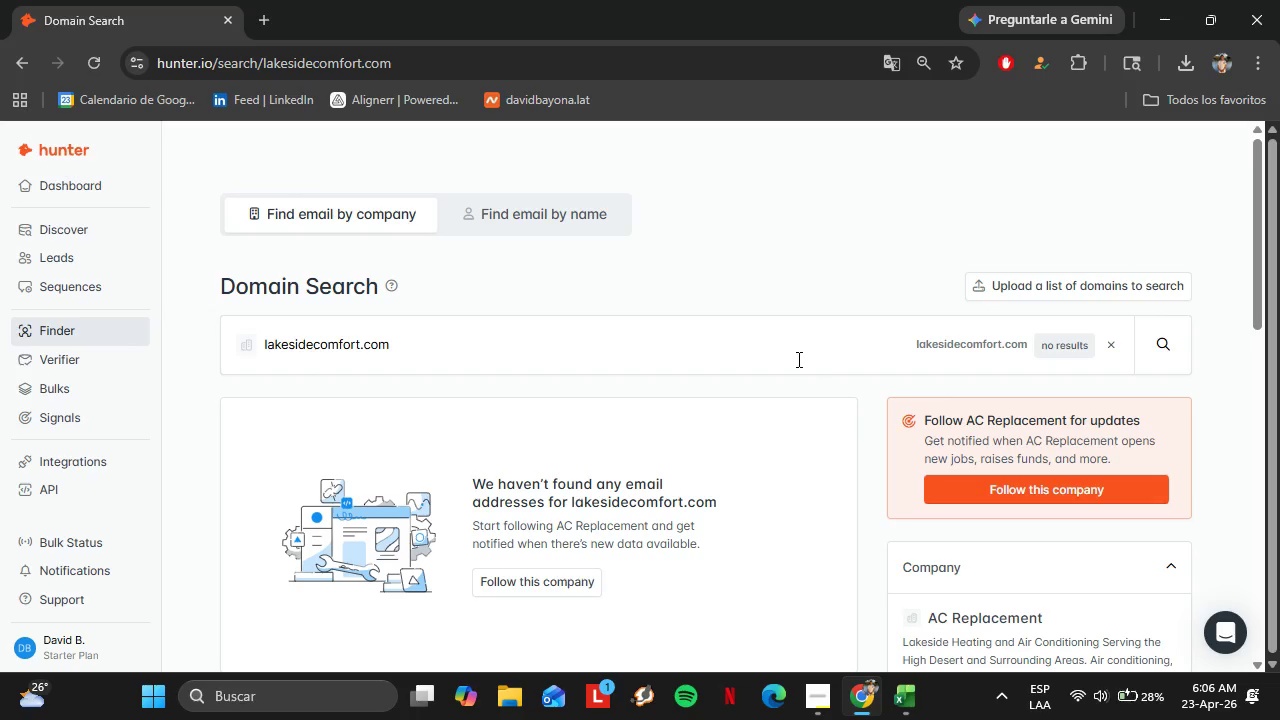 
double_click([795, 358])
 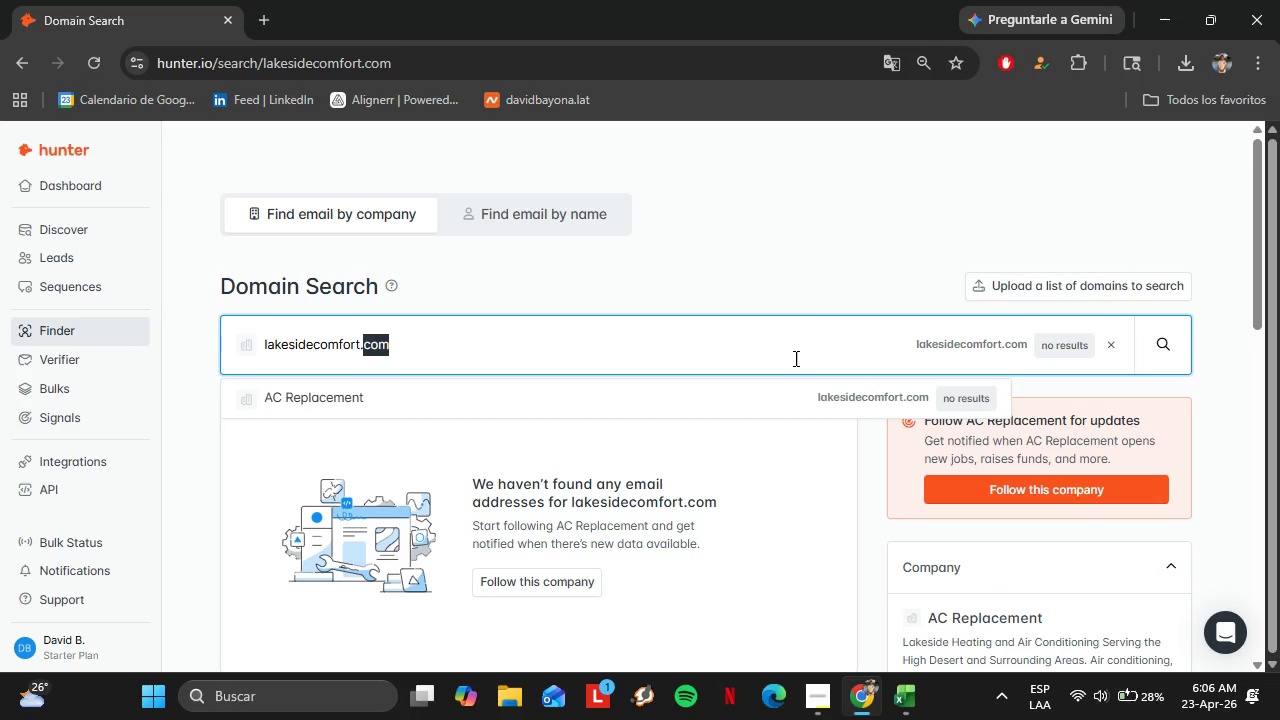 
triple_click([794, 358])
 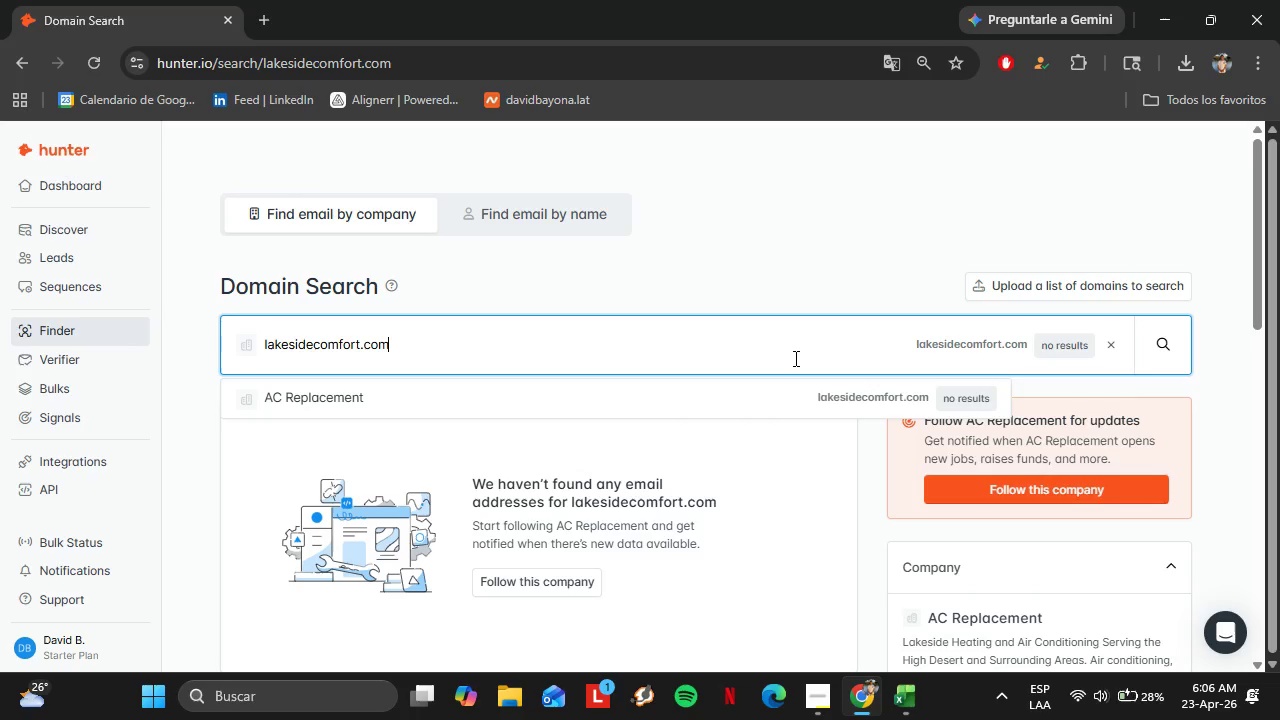 
key(Control+V)
 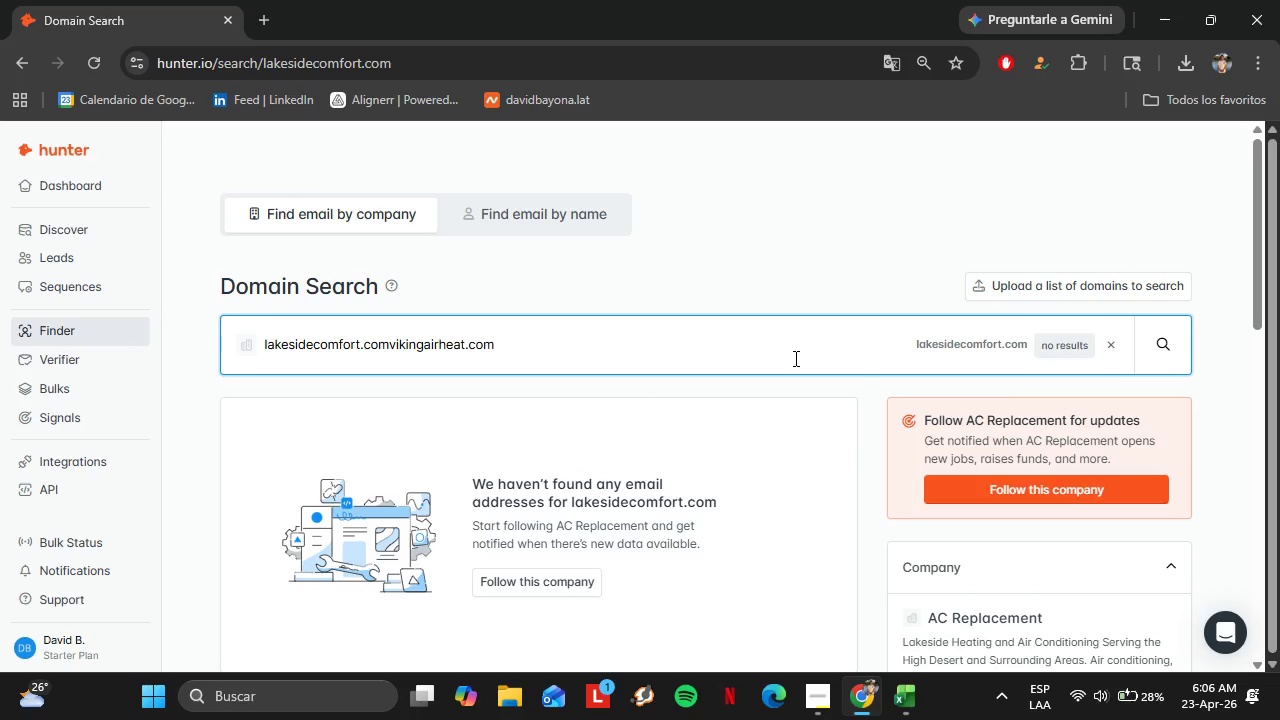 
key(Enter)
 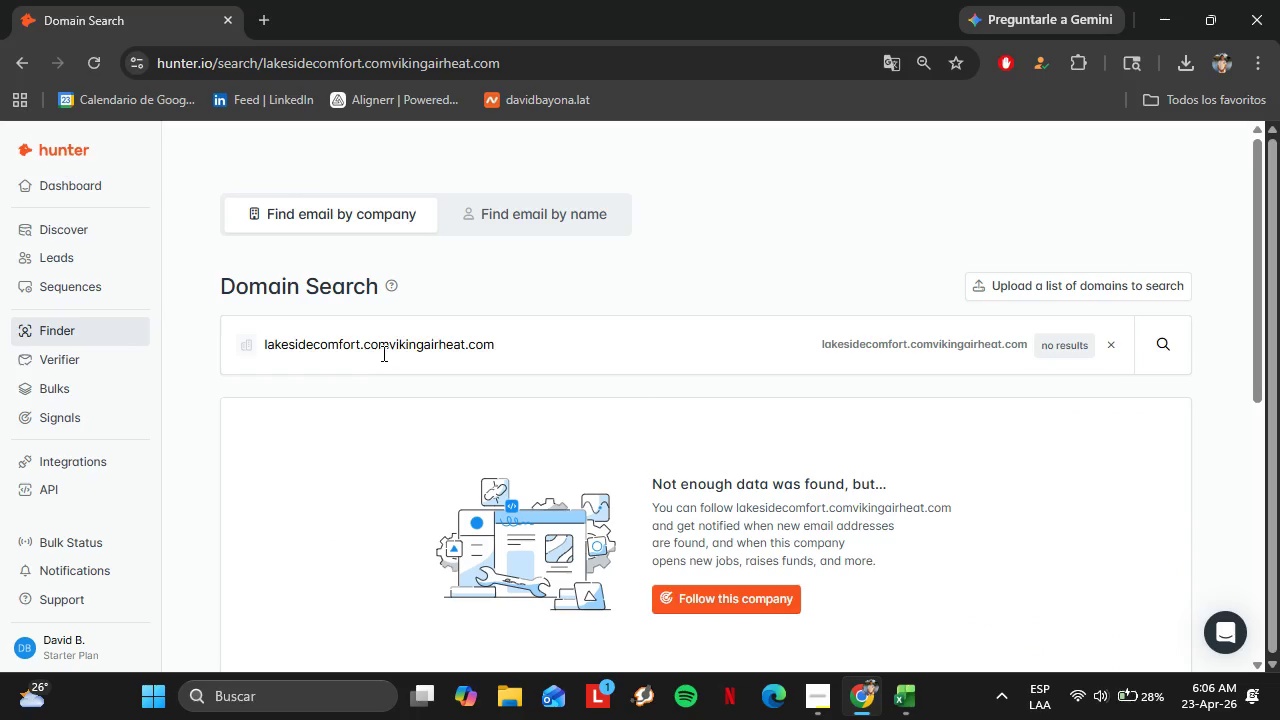 
left_click_drag(start_coordinate=[389, 347], to_coordinate=[254, 351])
 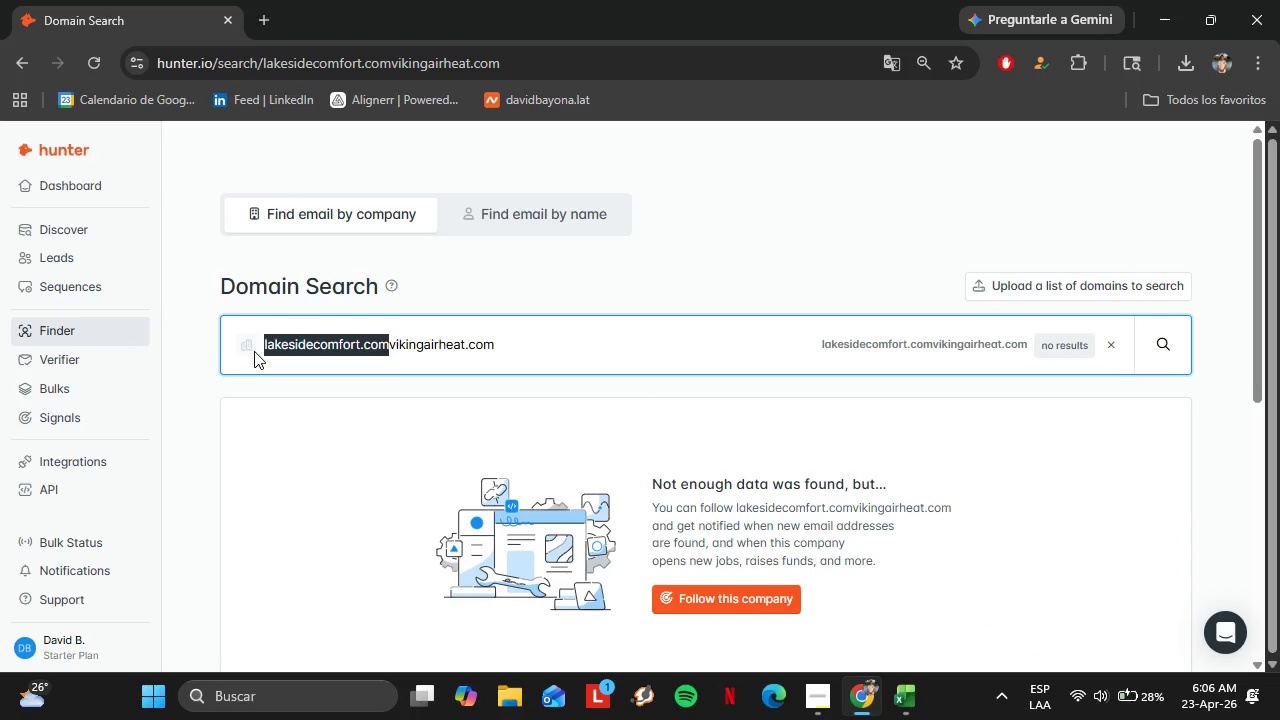 
key(Enter)
 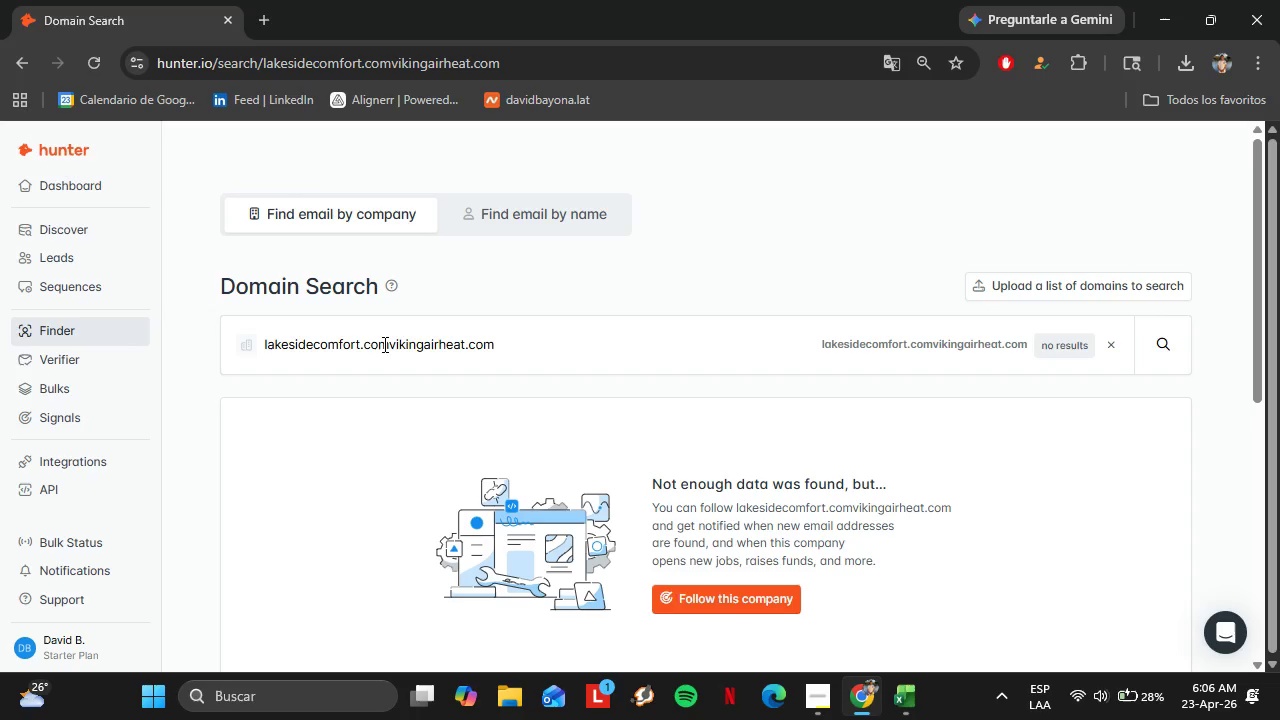 
left_click_drag(start_coordinate=[391, 342], to_coordinate=[274, 334])
 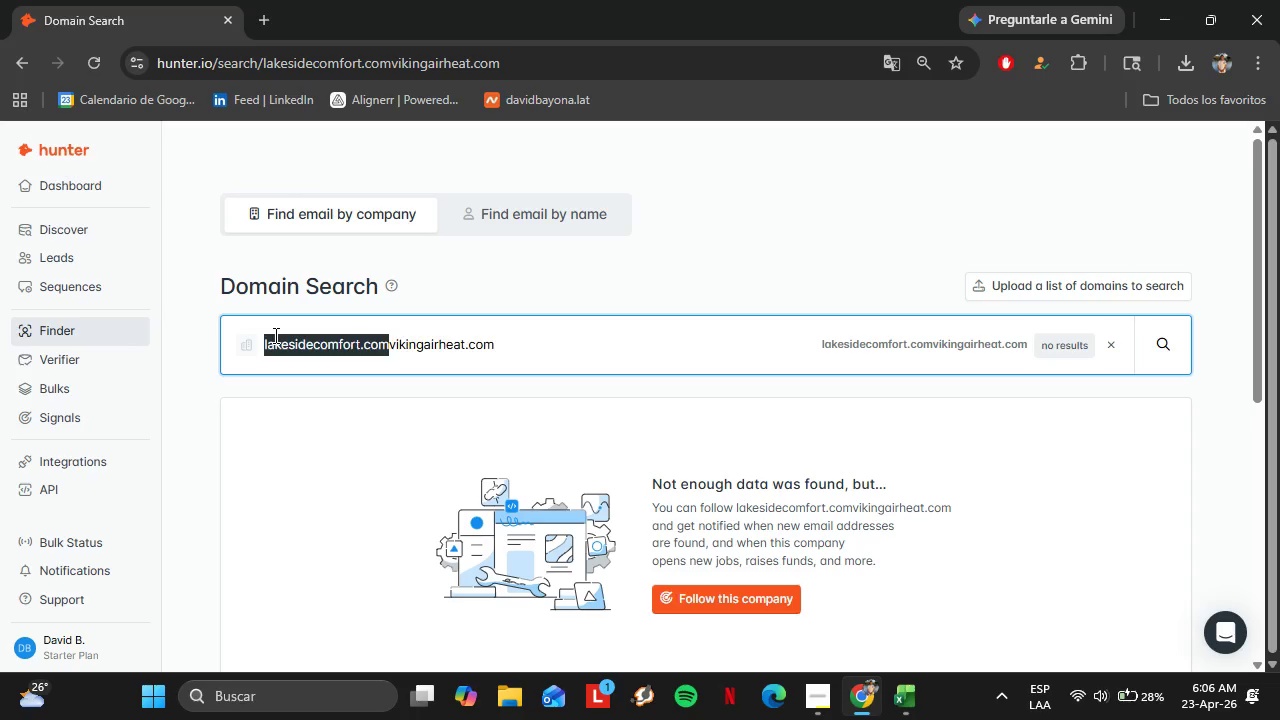 
key(Backspace)
 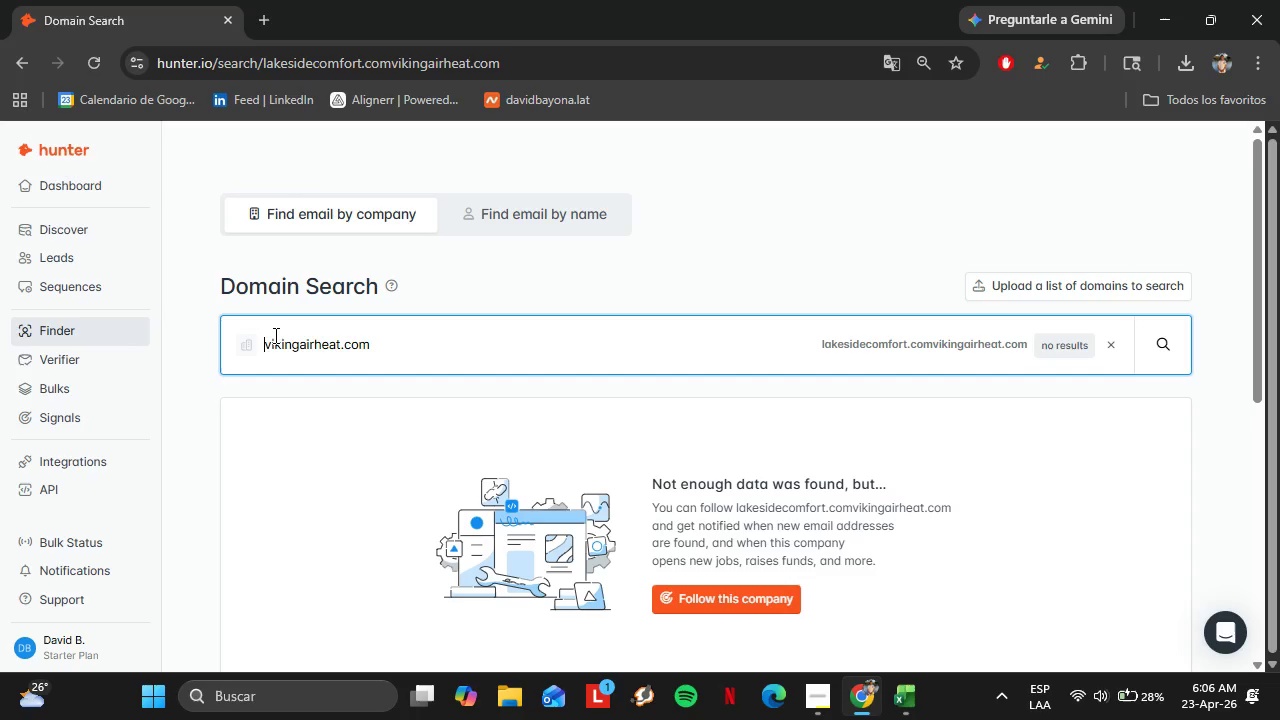 
key(Enter)
 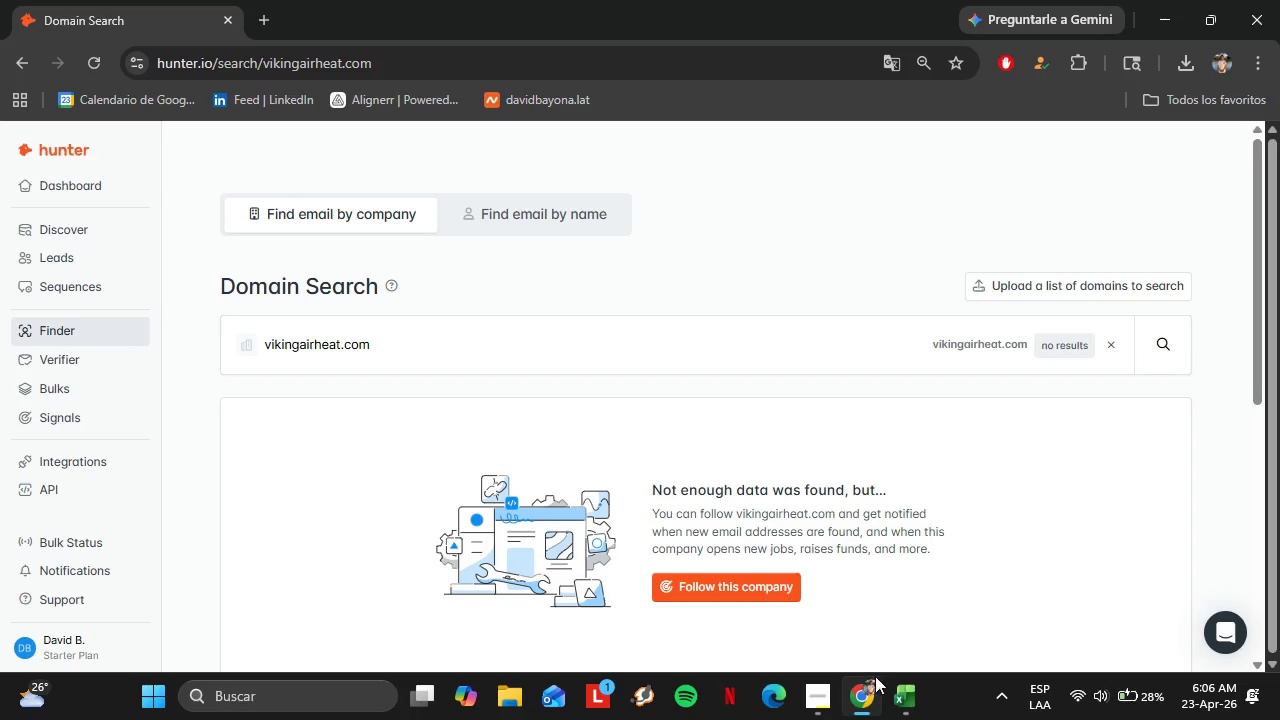 
left_click([910, 703])
 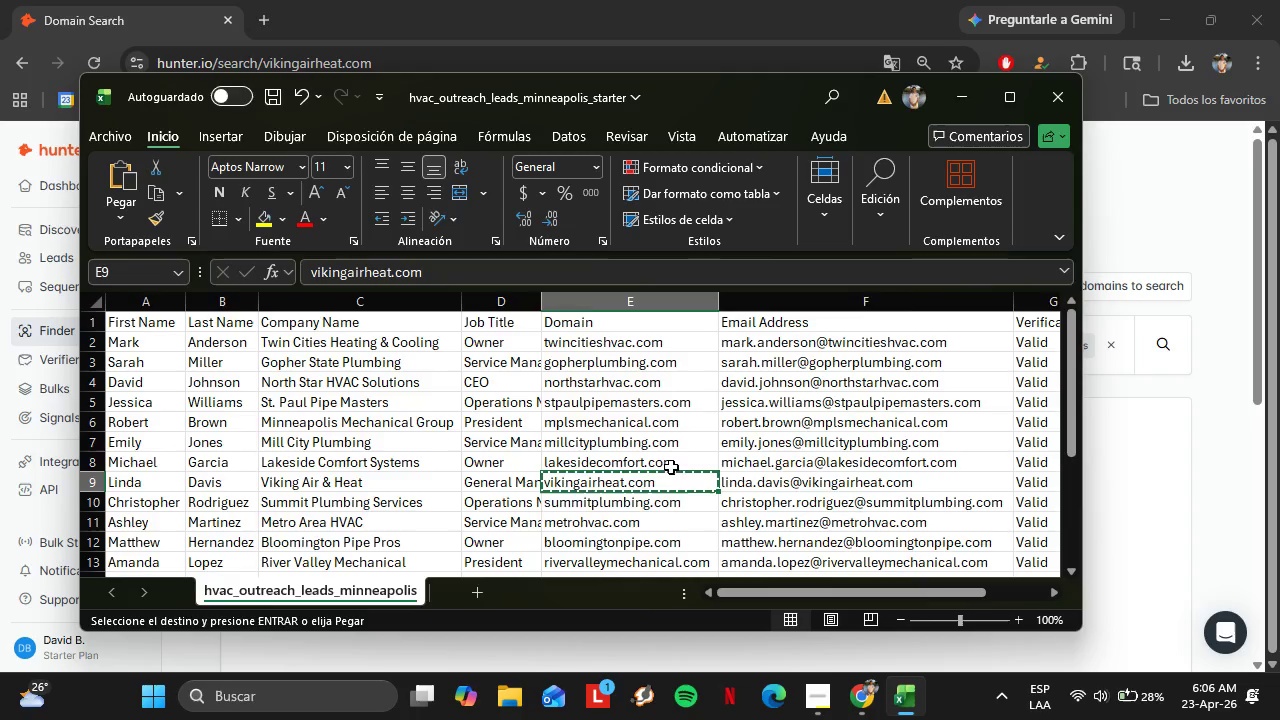 
scroll: coordinate [674, 463], scroll_direction: down, amount: 1.0
 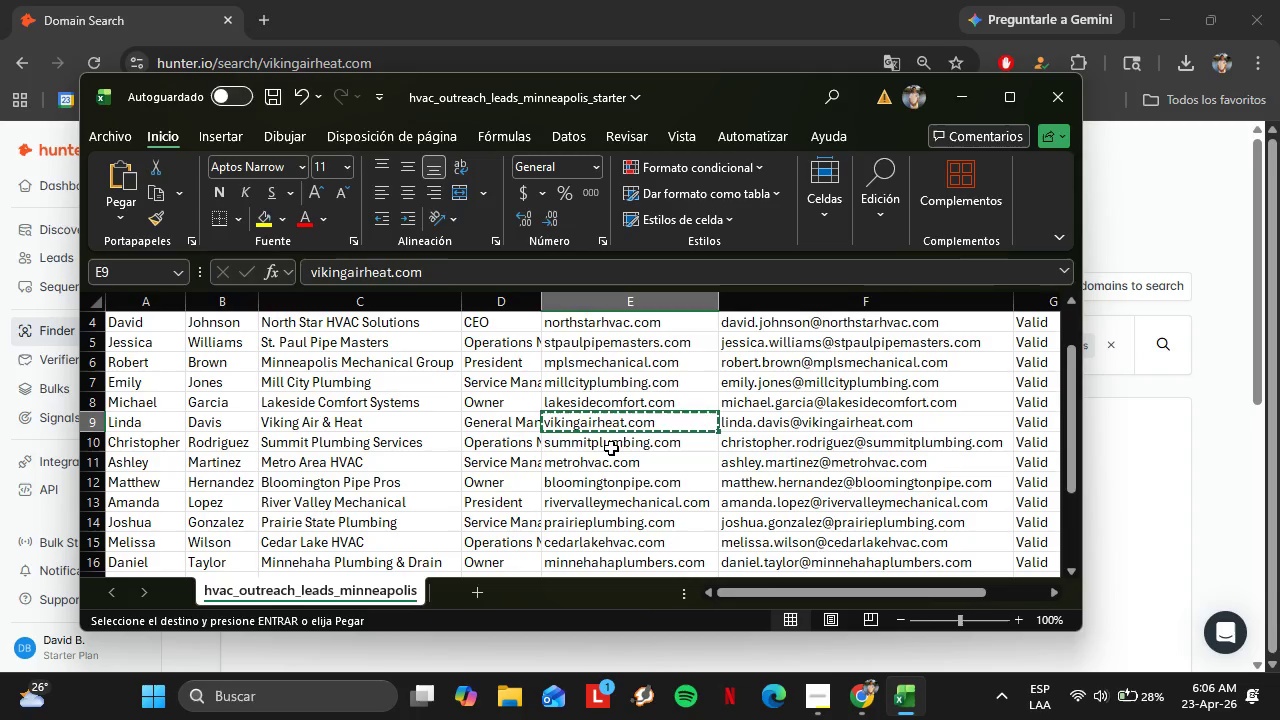 
left_click([611, 444])
 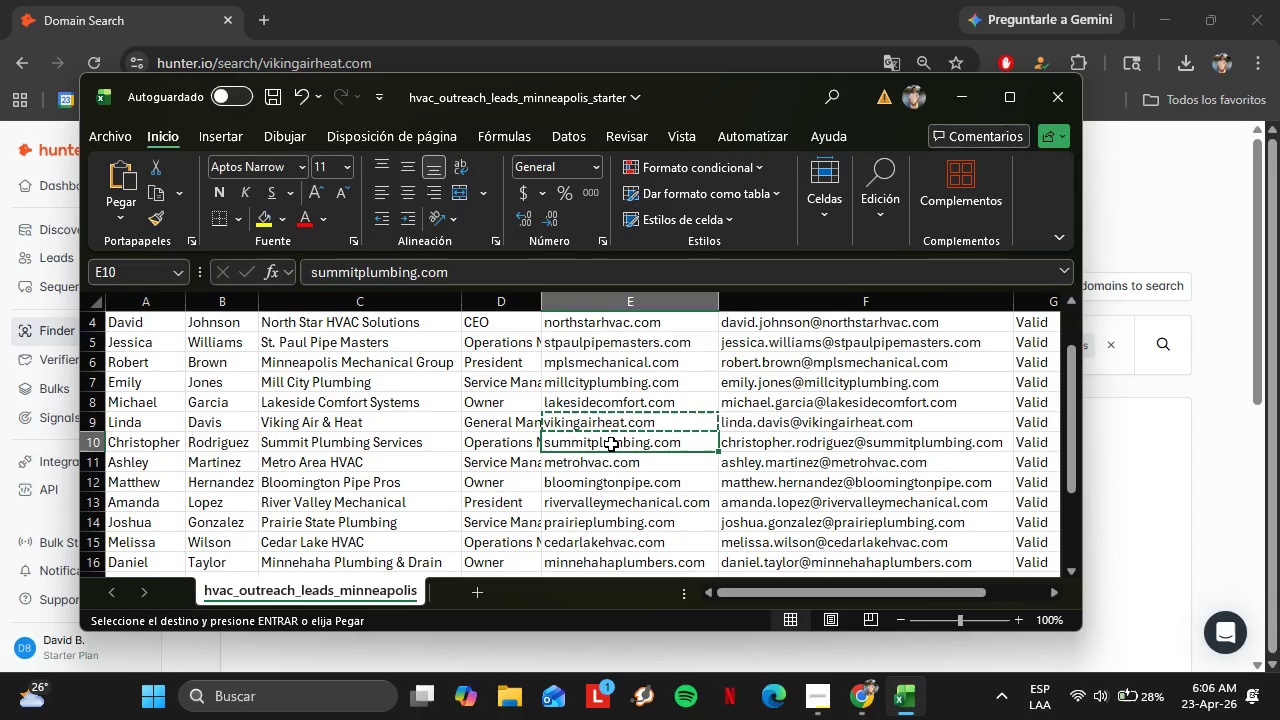 
key(Control+C)
 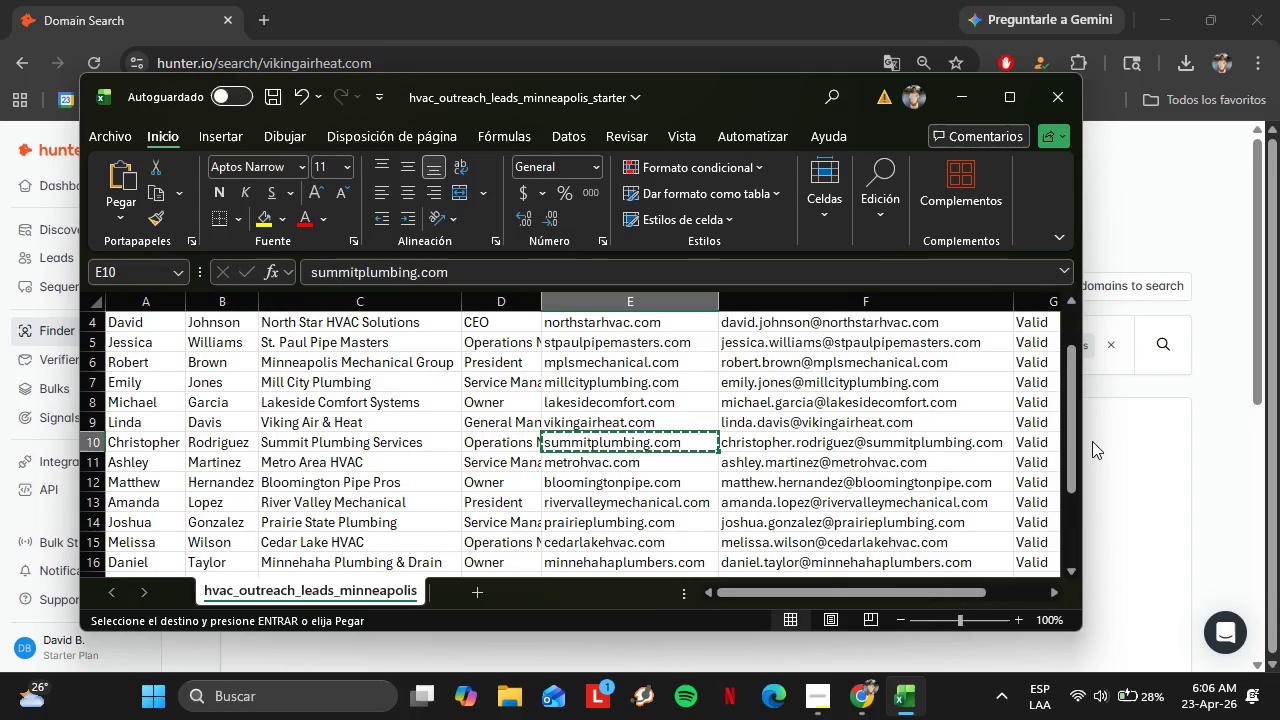 
left_click([1092, 440])
 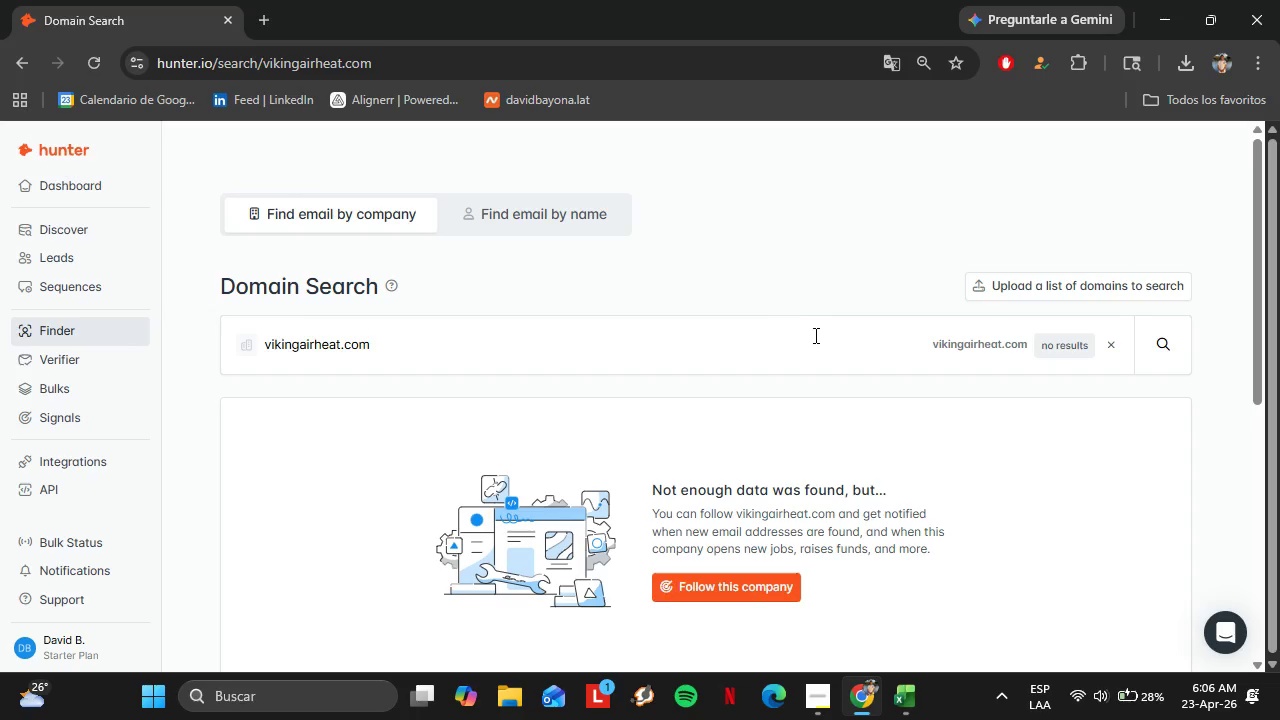 
double_click([814, 335])
 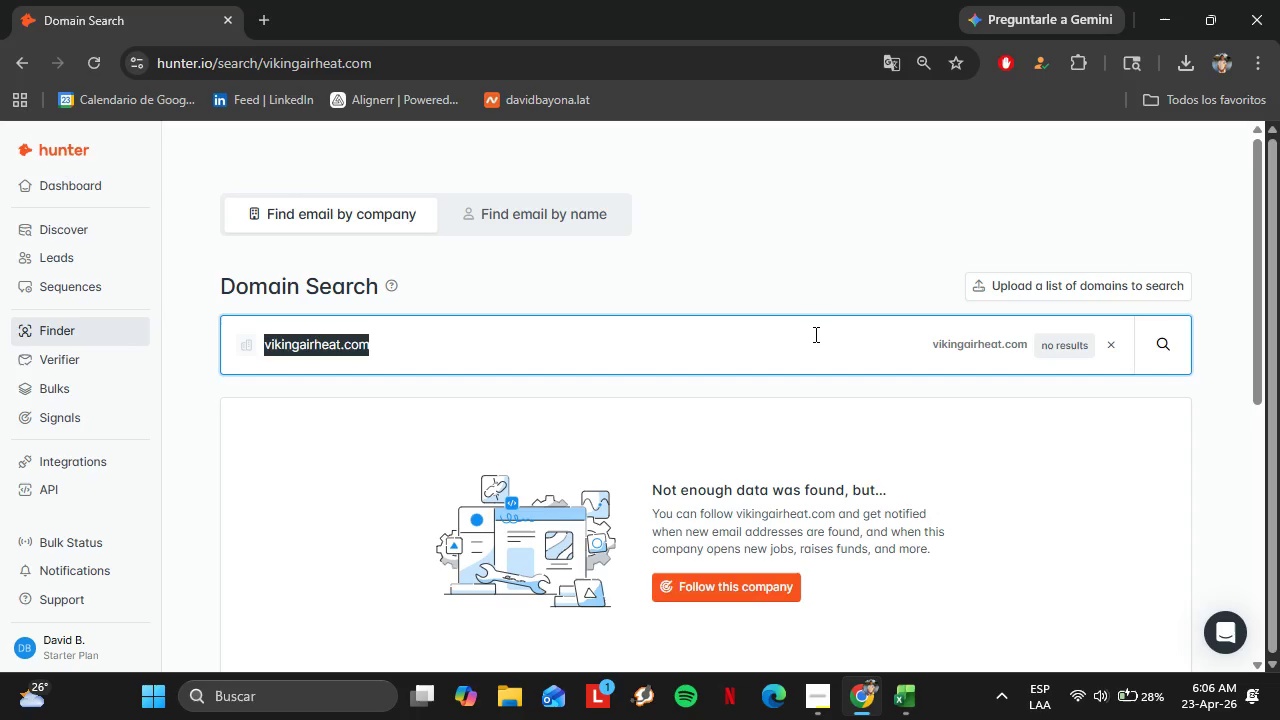 
triple_click([814, 334])
 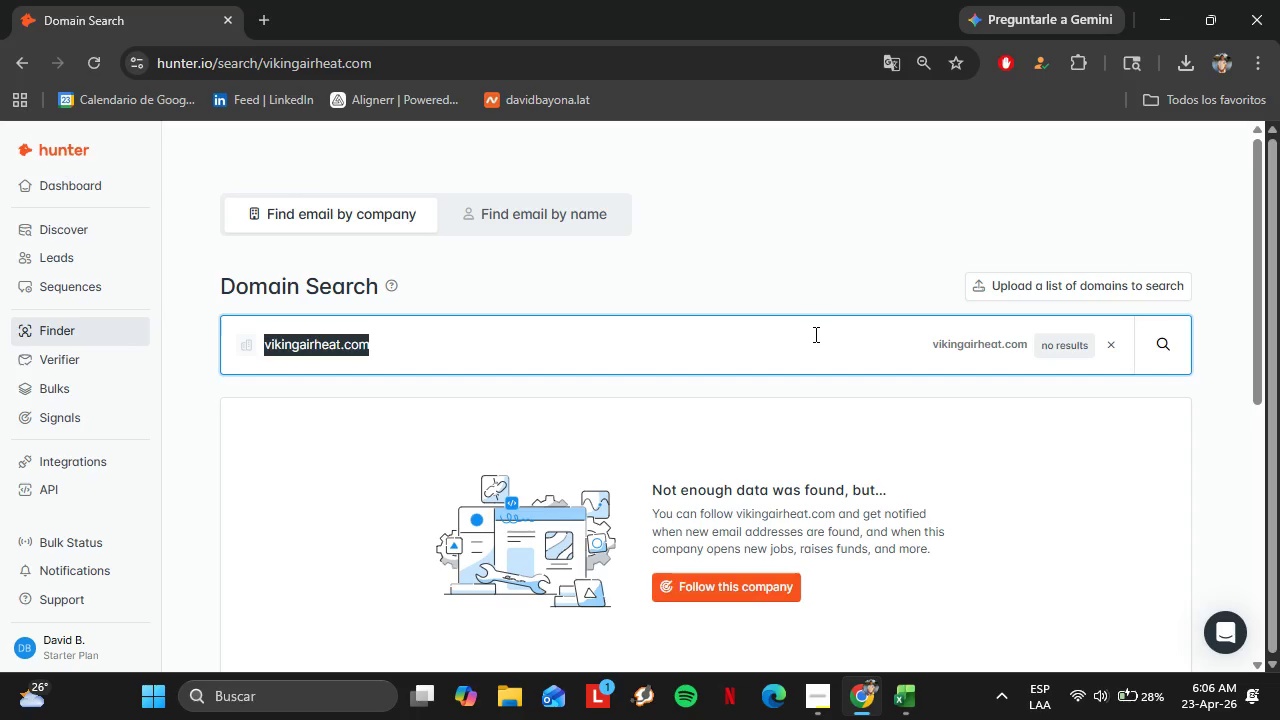 
key(Control+V)
 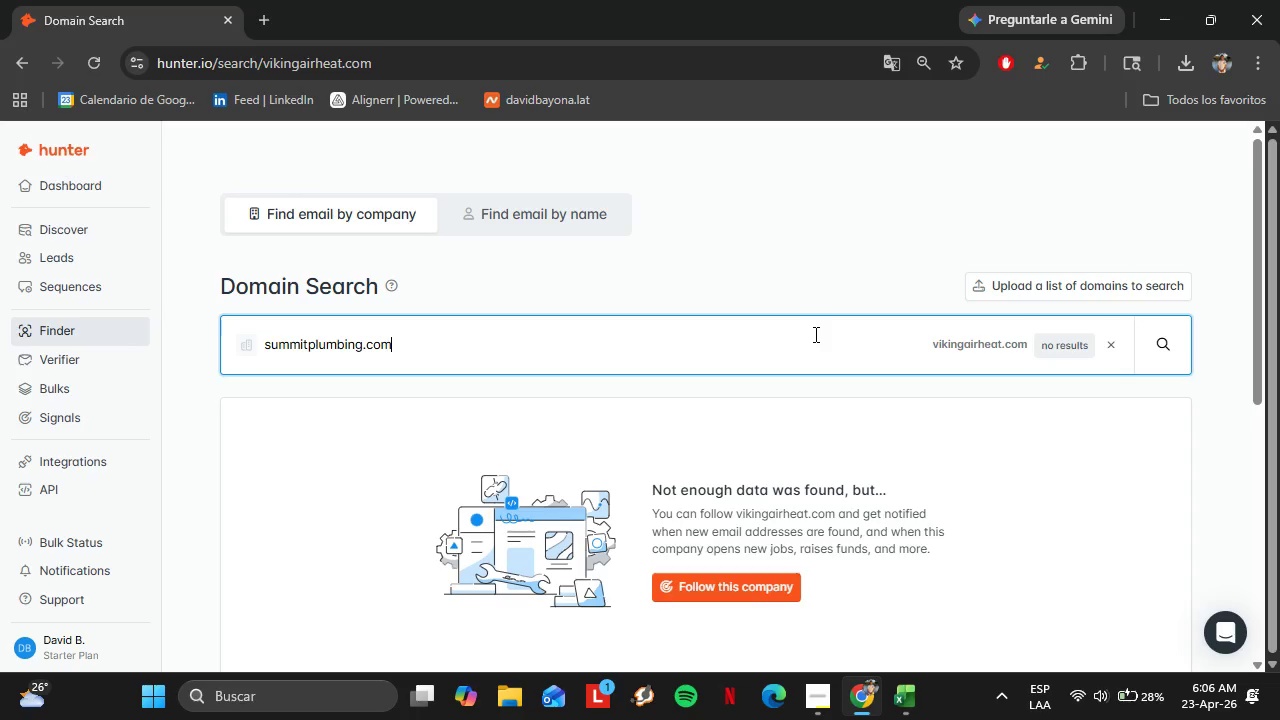 
key(Enter)
 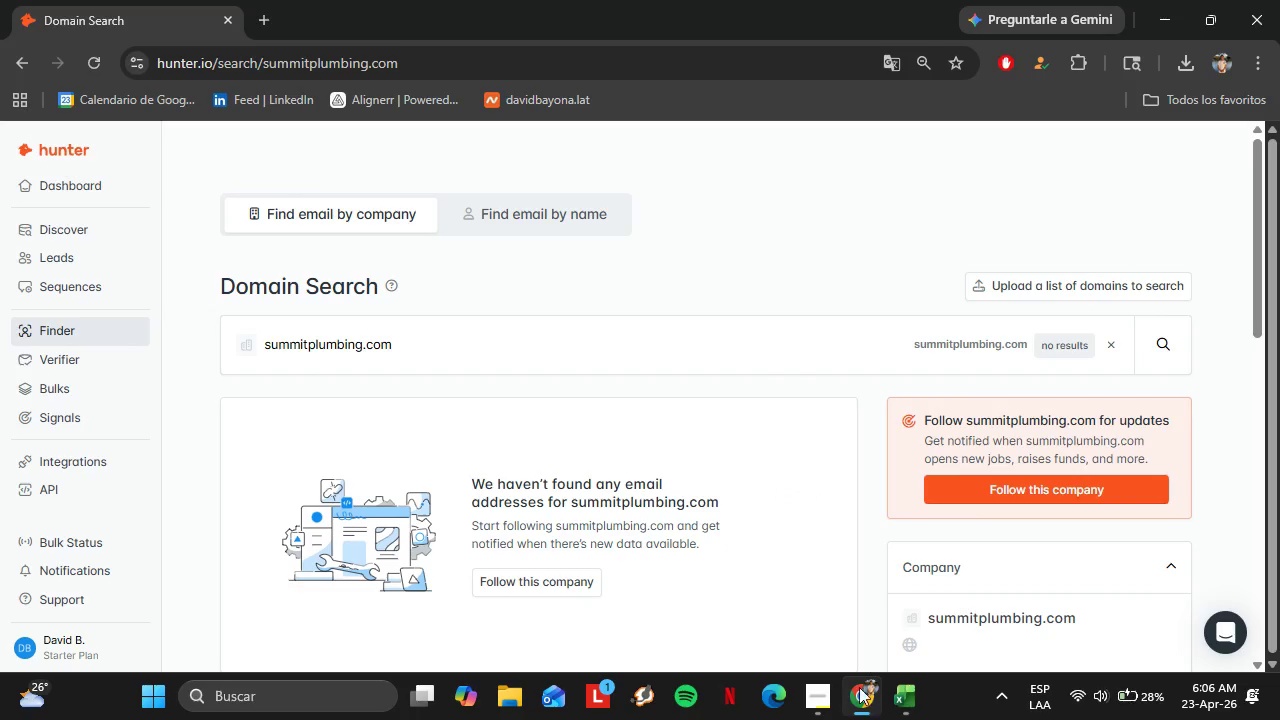 
left_click([892, 690])
 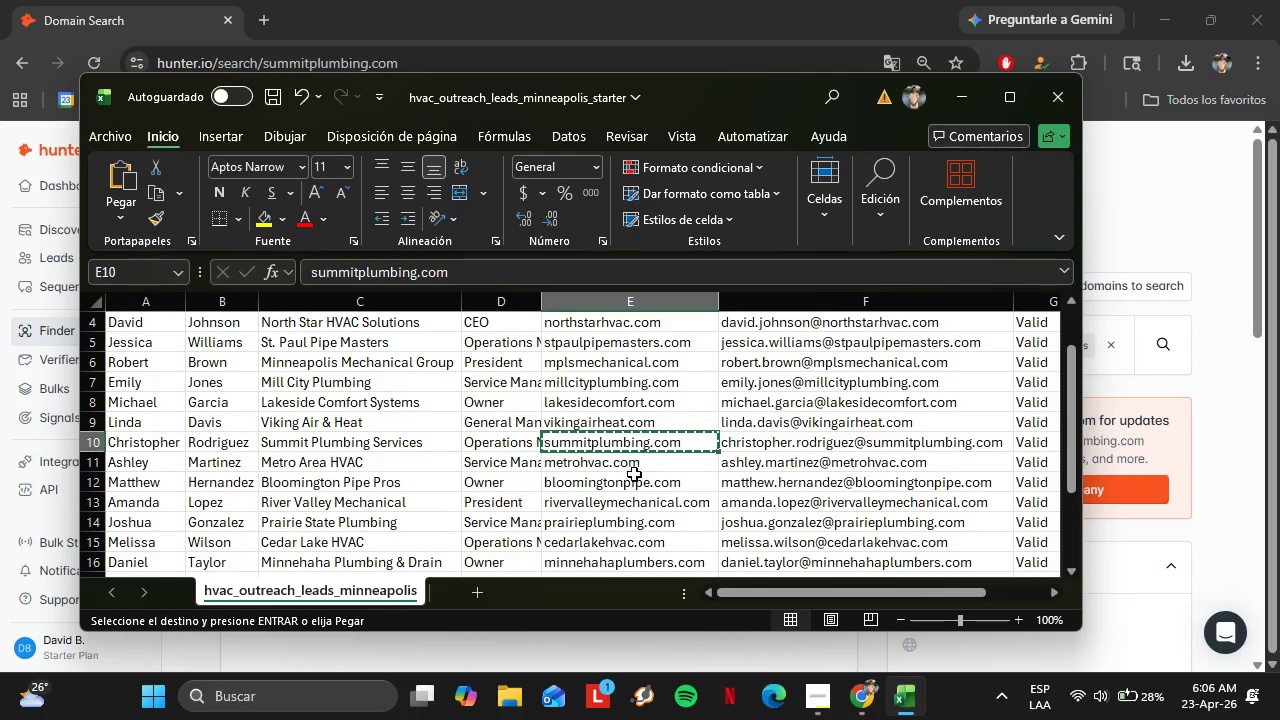 
left_click([627, 469])
 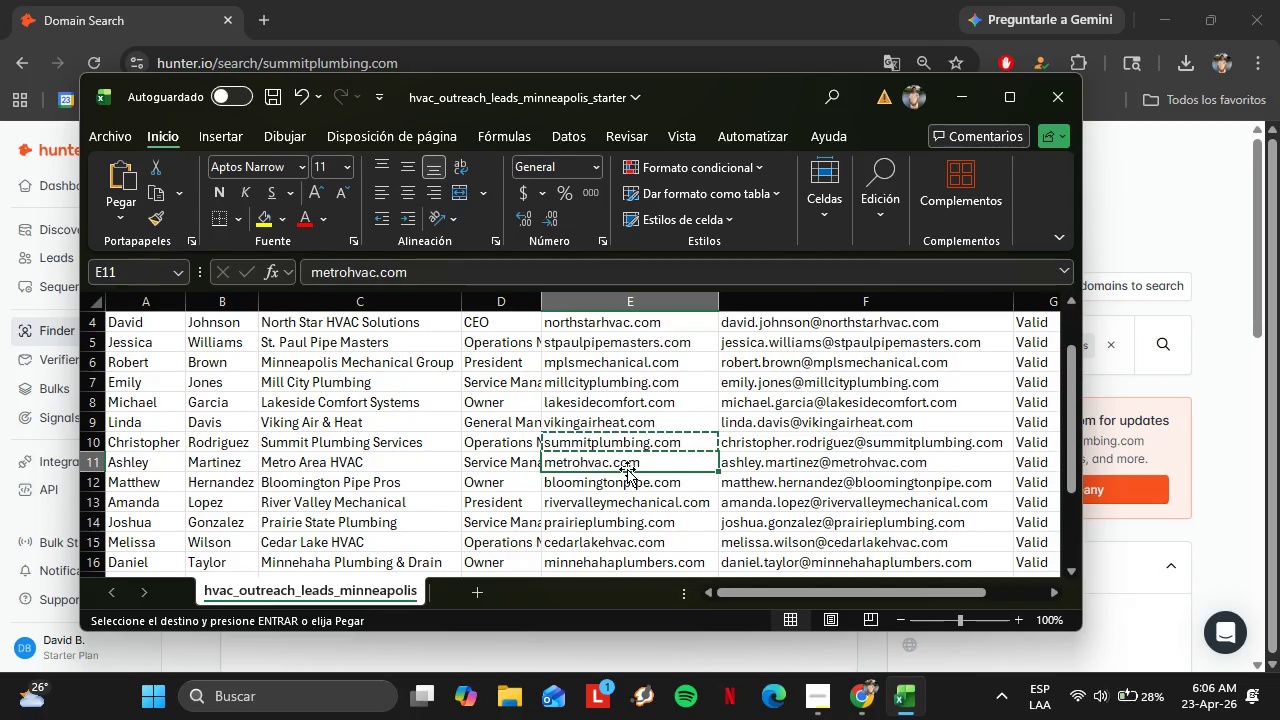 
key(Control+C)
 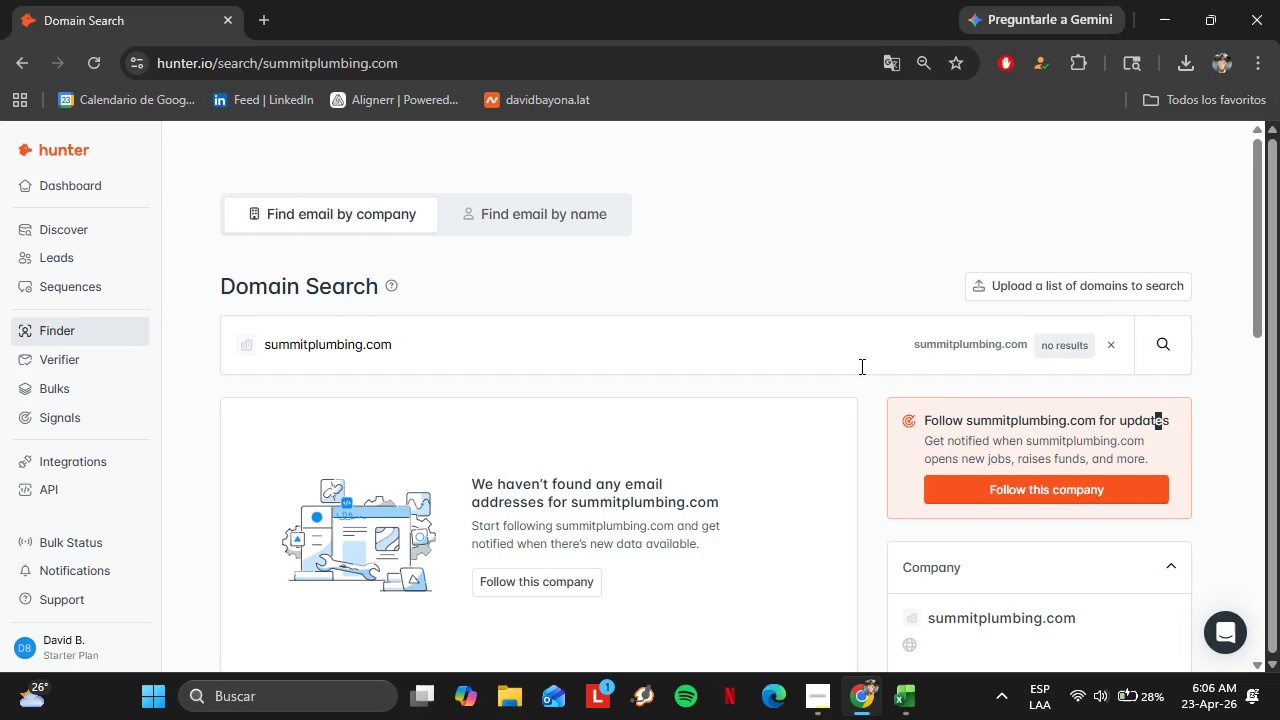 
double_click([848, 361])
 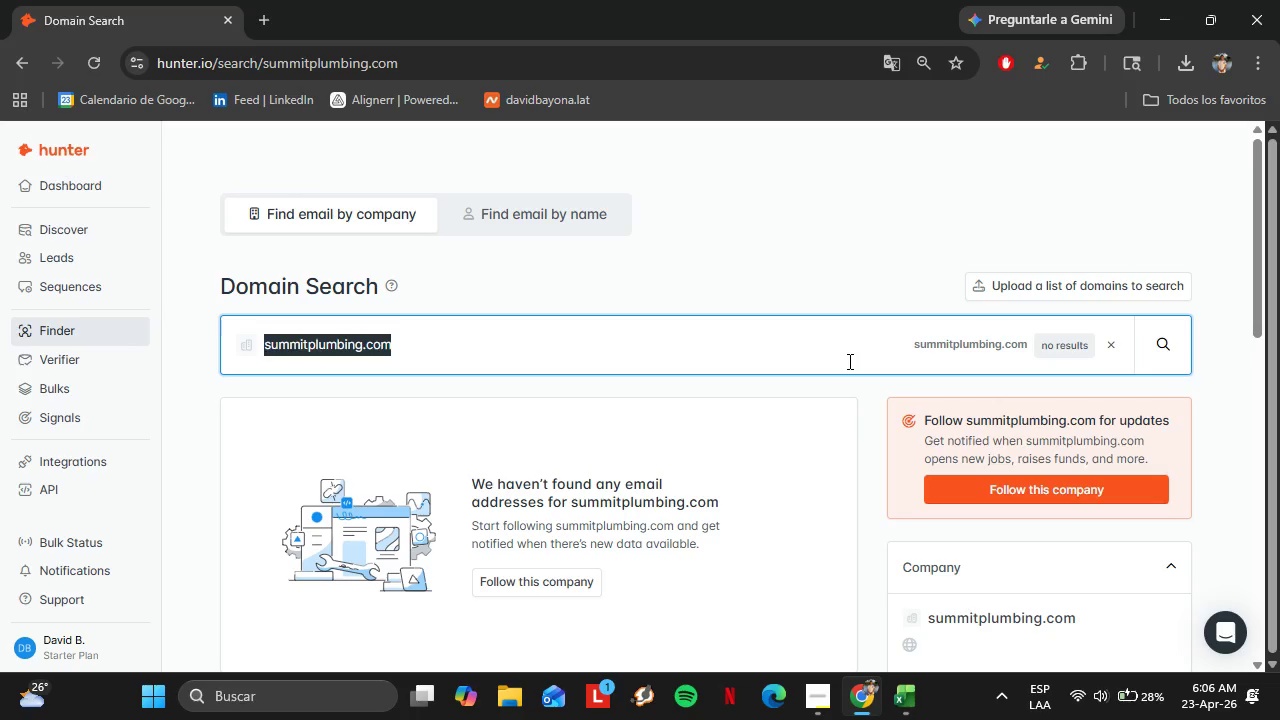 
triple_click([848, 361])
 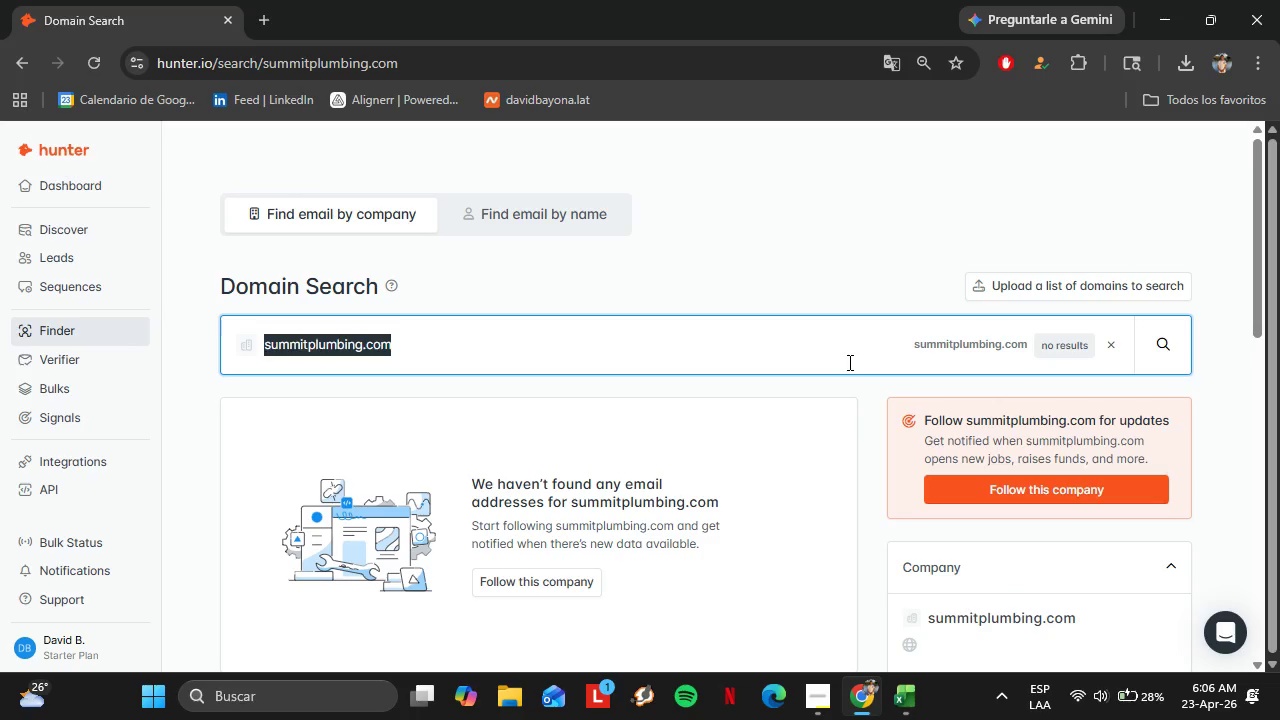 
key(Control+V)
 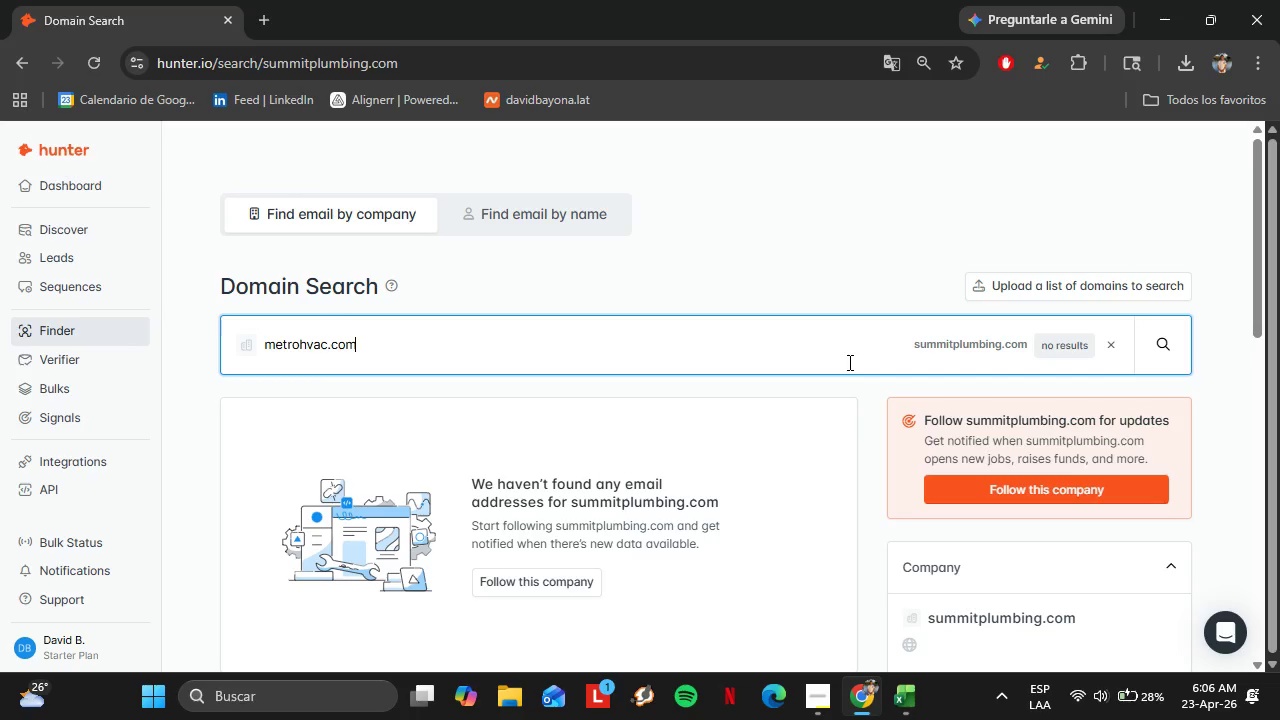 
key(Enter)
 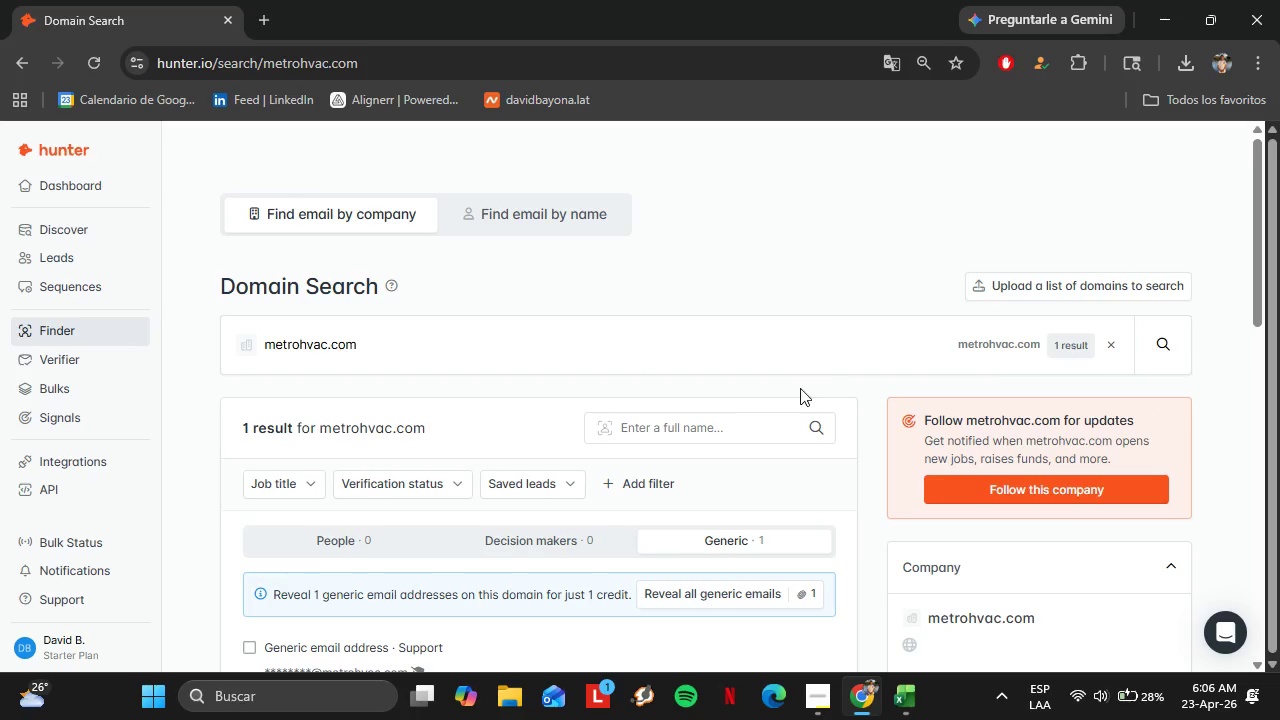 
scroll: coordinate [635, 408], scroll_direction: none, amount: 0.0
 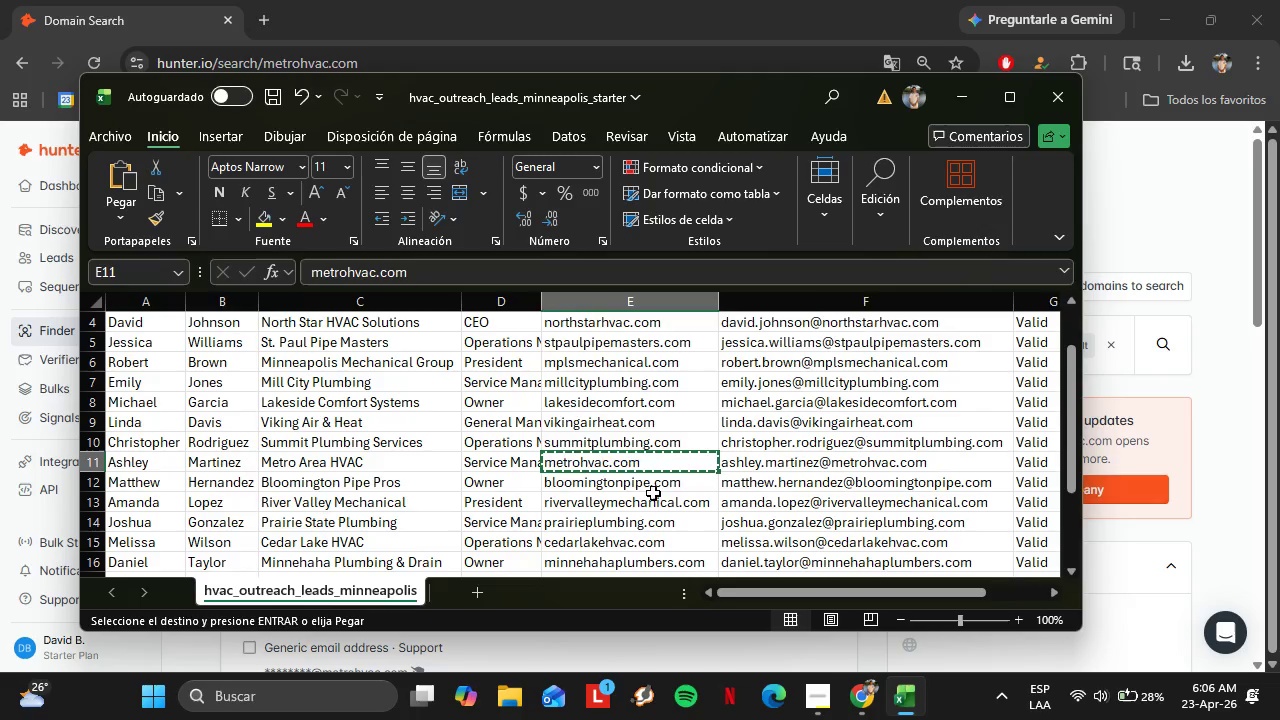 
left_click([614, 479])
 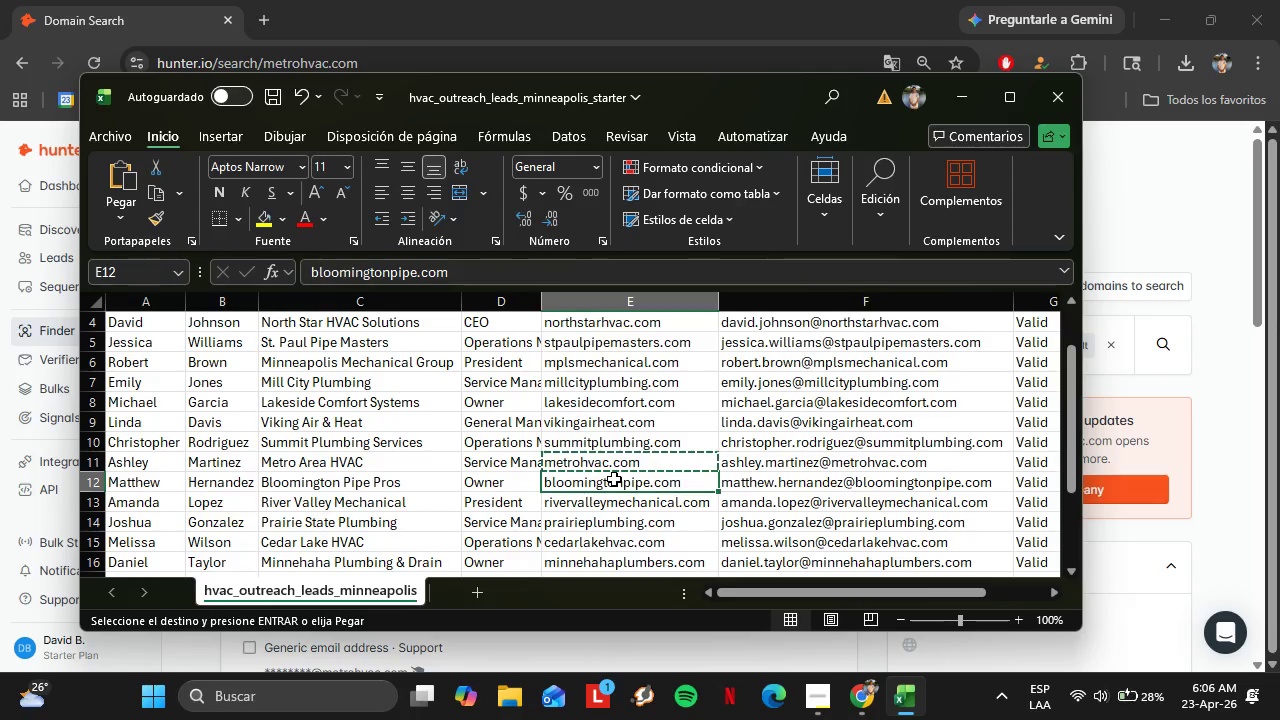 
key(Control+C)
 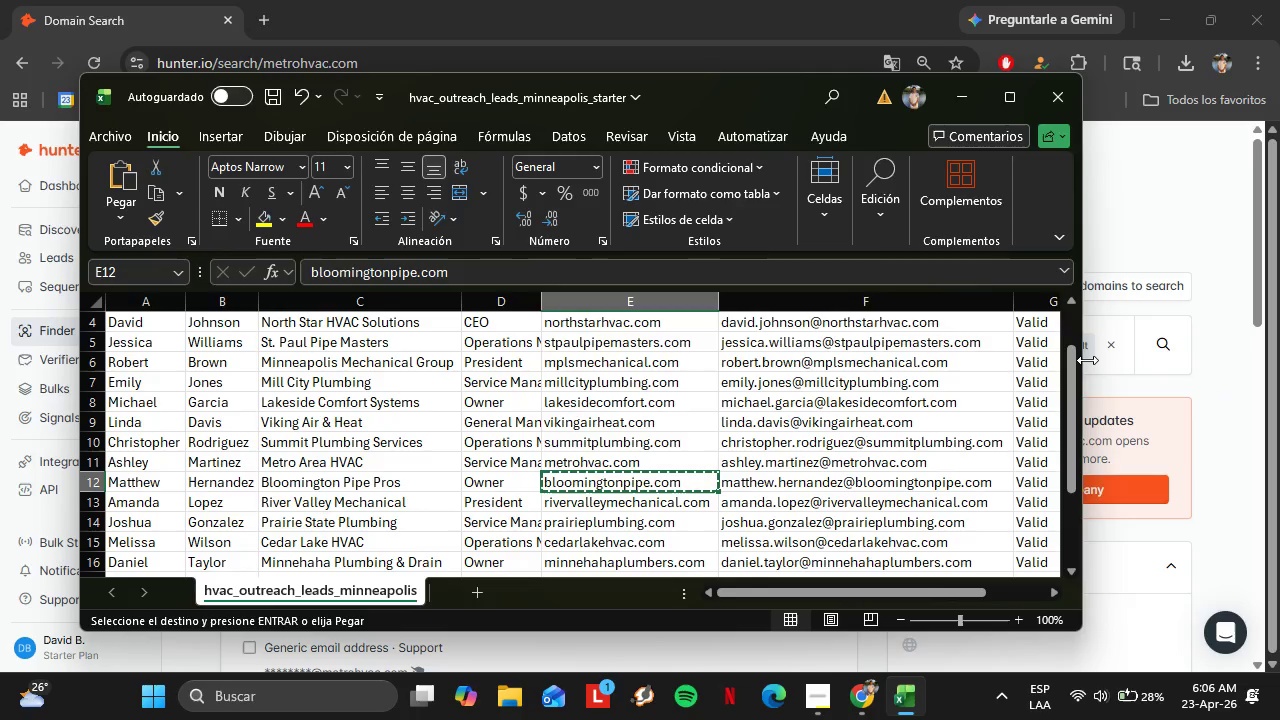 
left_click([1087, 360])
 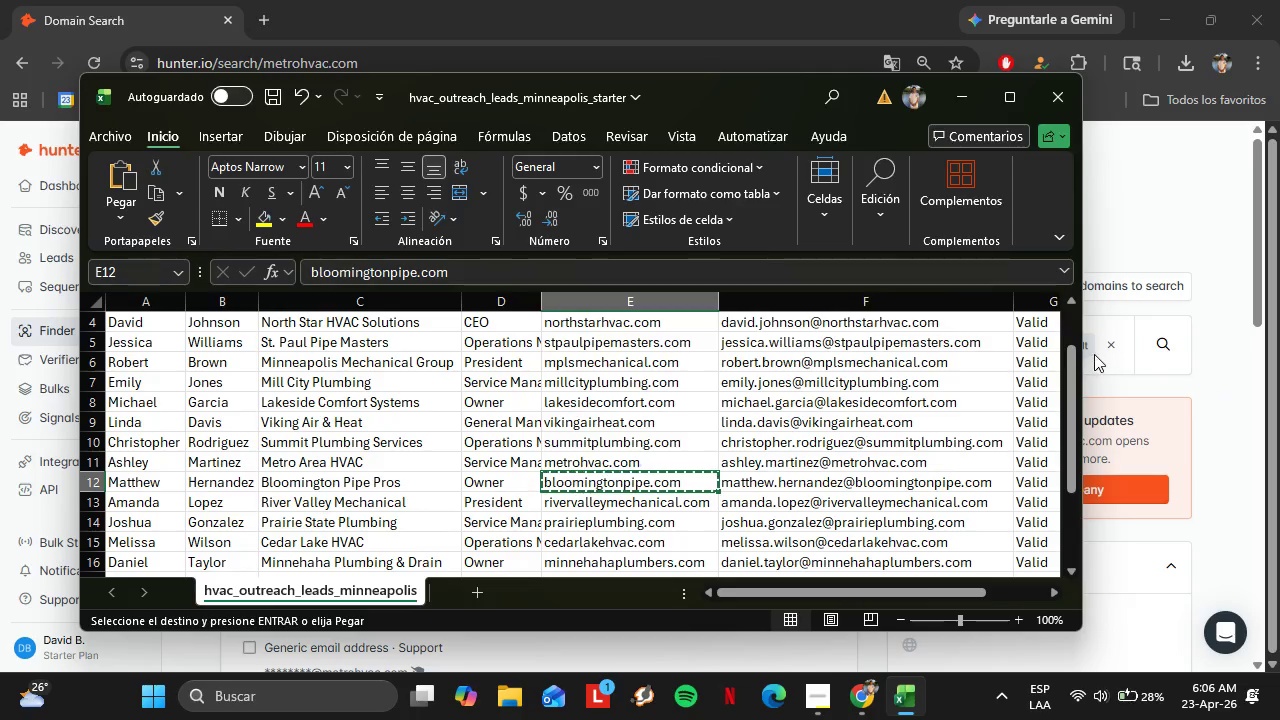 
left_click([1094, 354])
 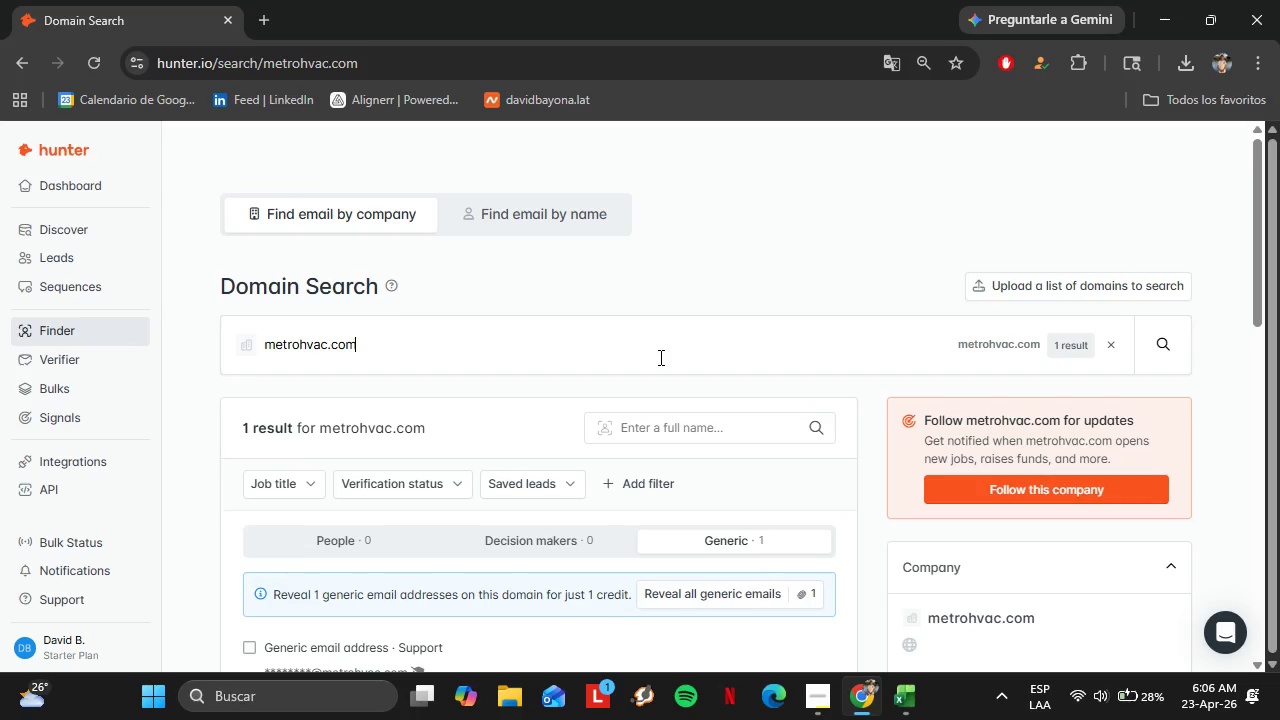 
double_click([659, 357])
 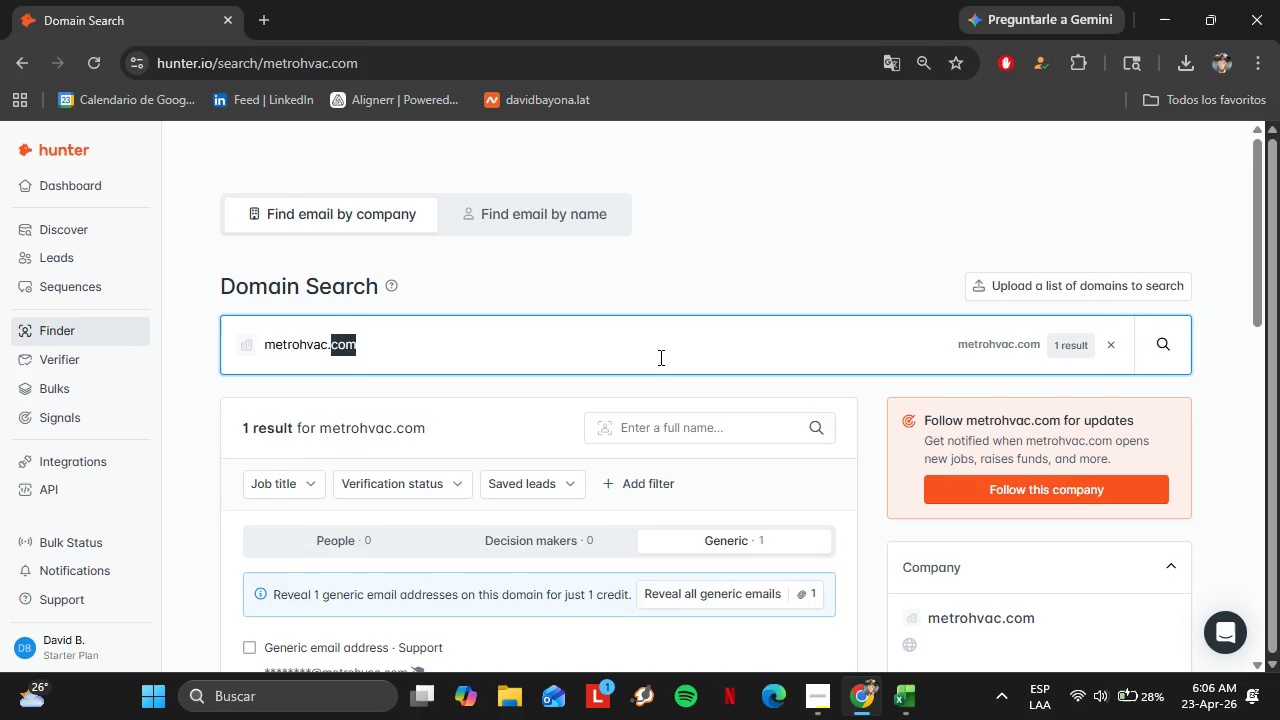 
triple_click([659, 357])
 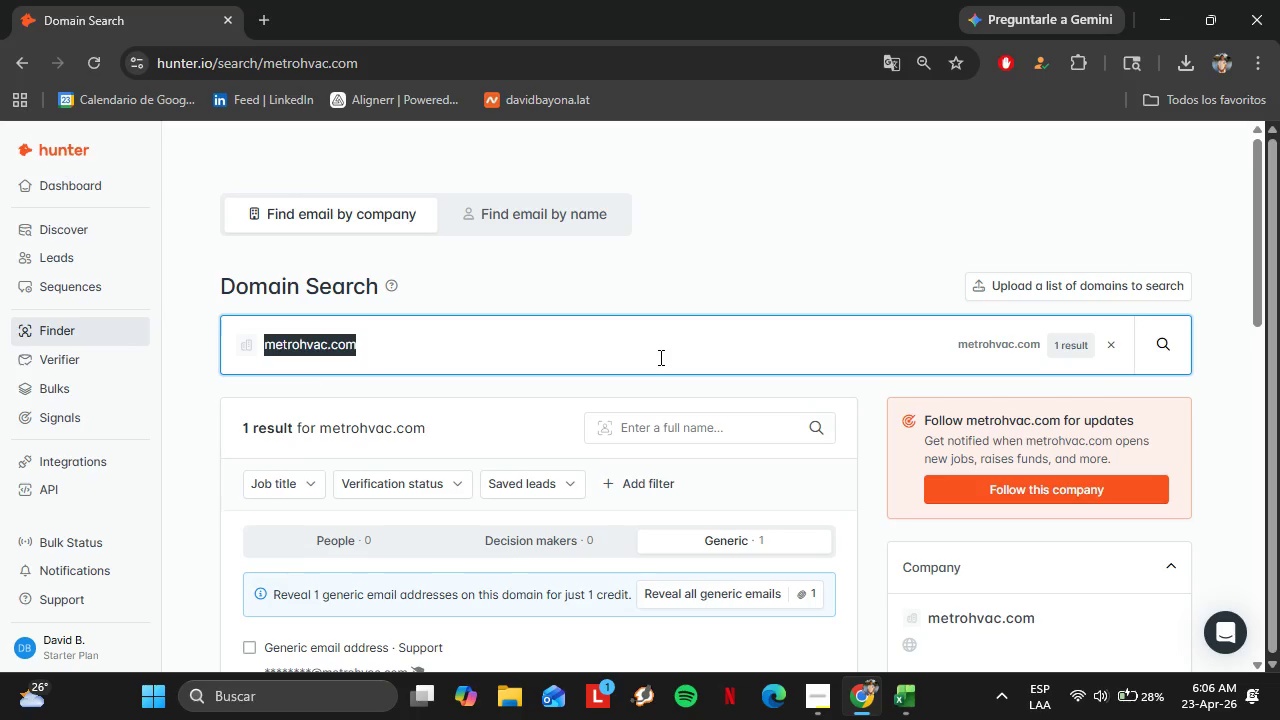 
key(Control+V)
 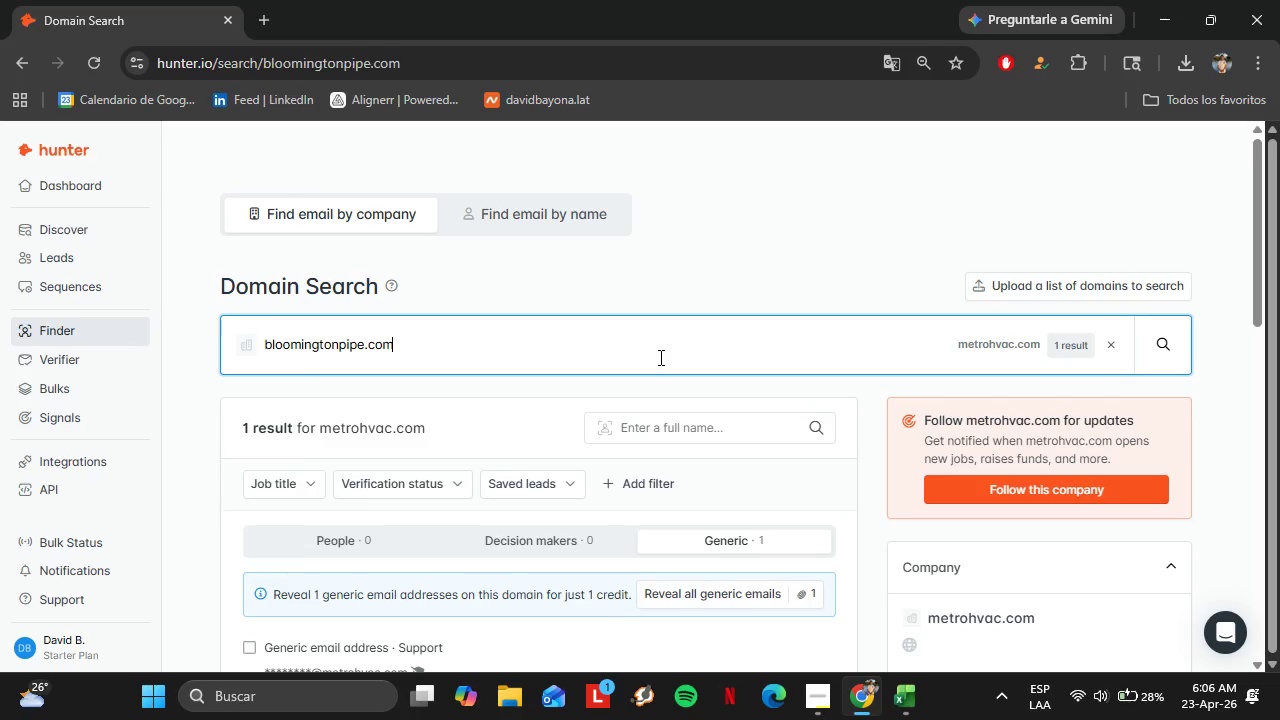 
key(Enter)
 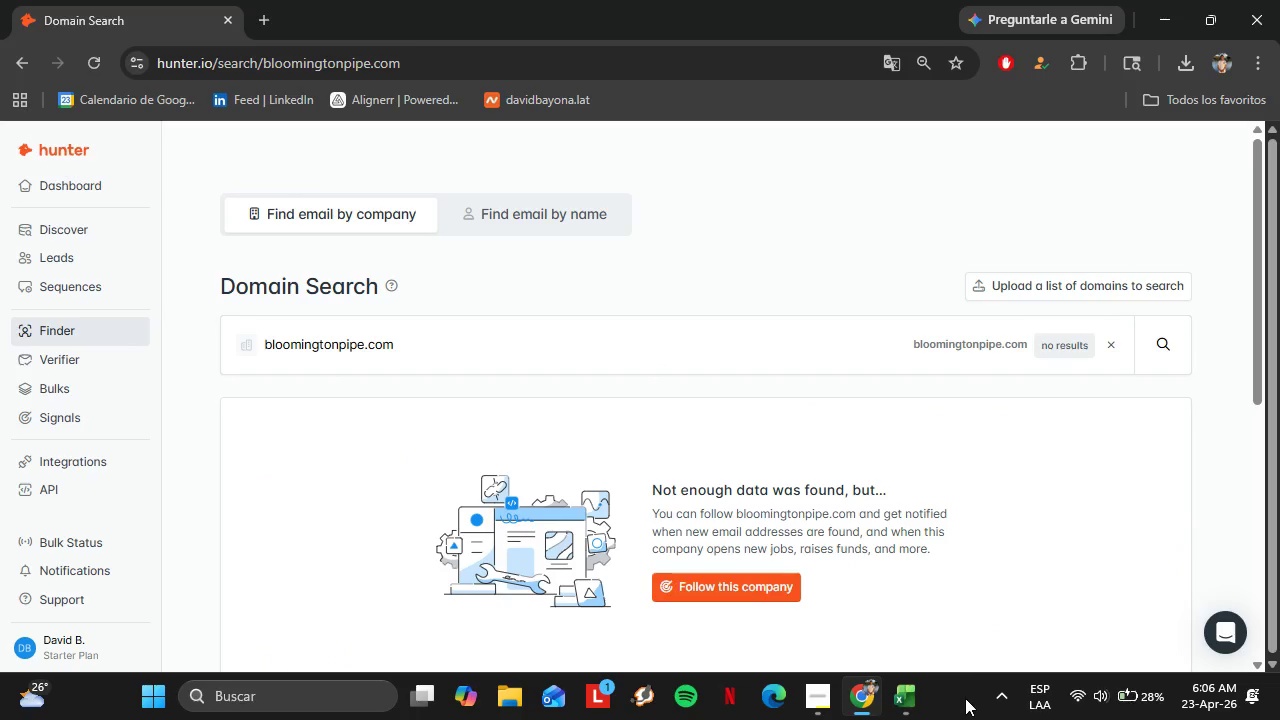 
left_click([907, 704])
 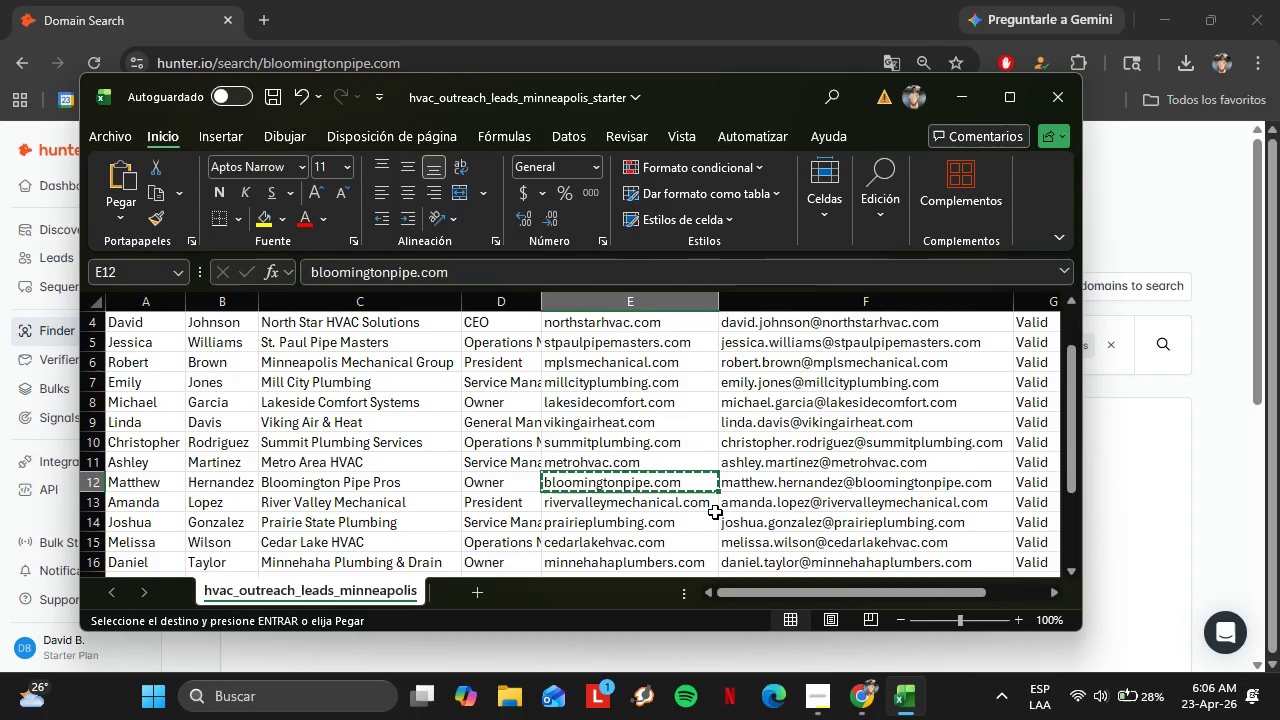 
scroll: coordinate [704, 503], scroll_direction: down, amount: 1.0
 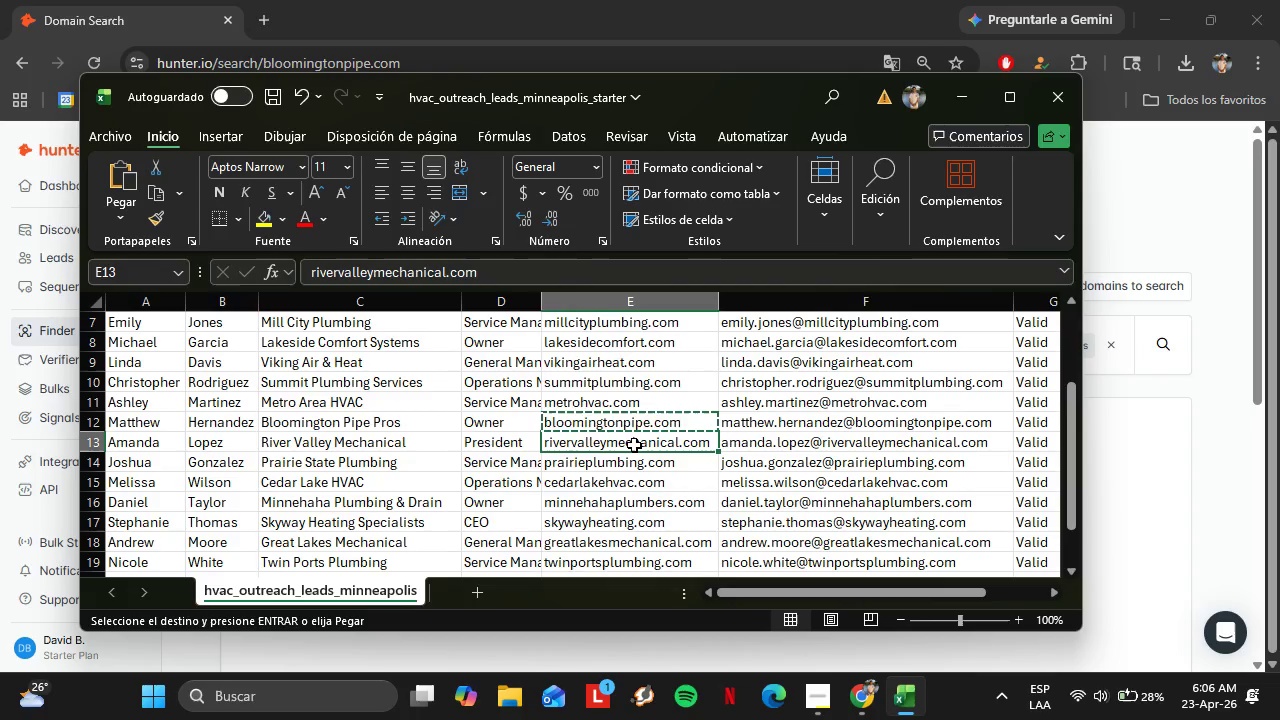 
key(Control+C)
 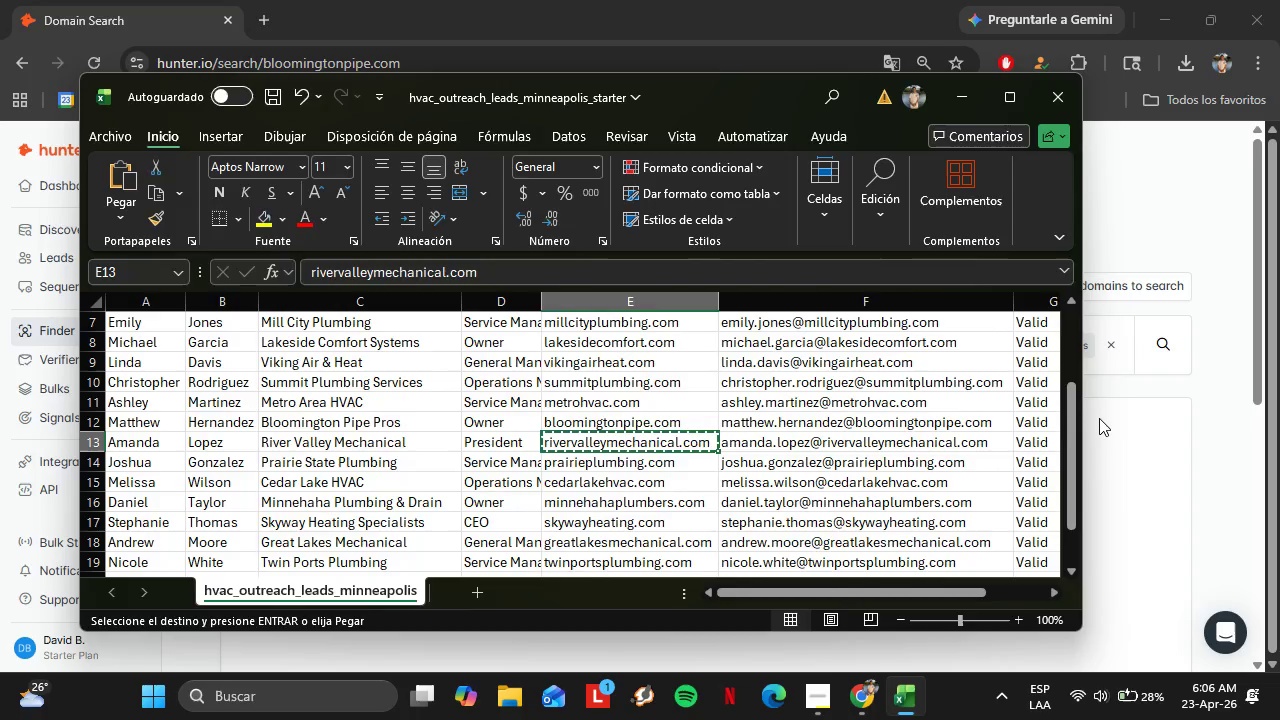 
left_click([1101, 416])
 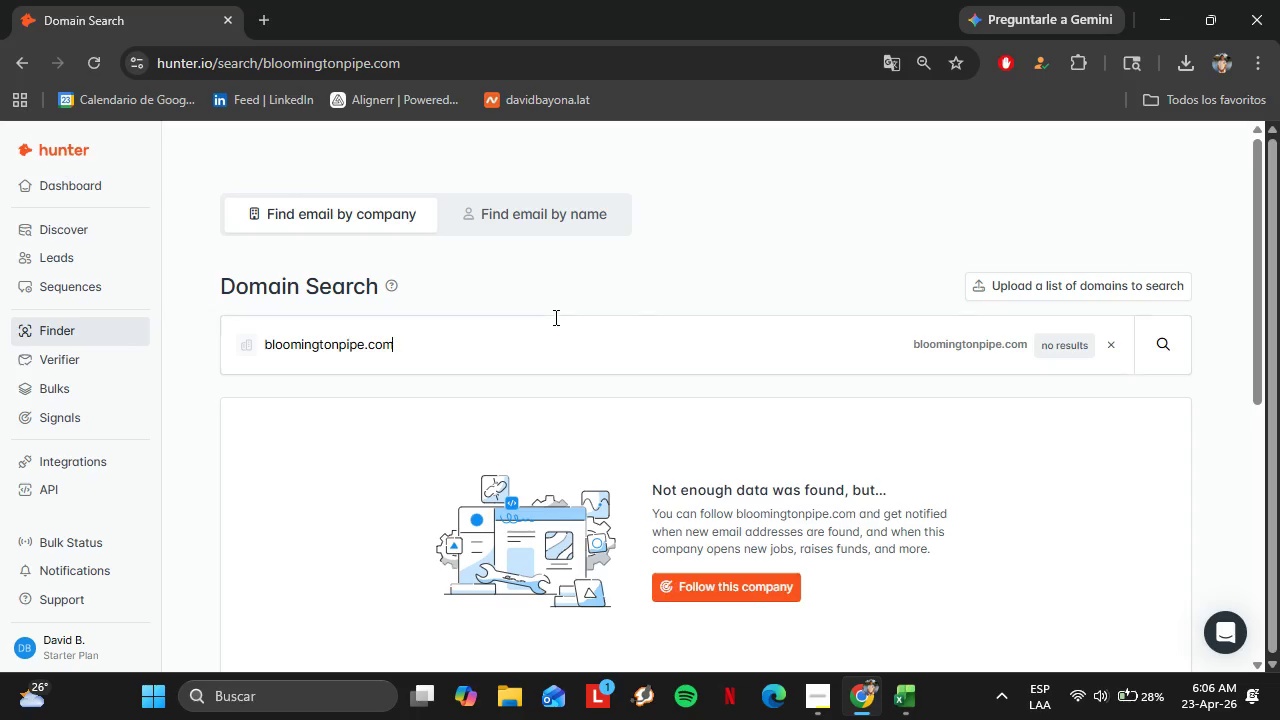 
double_click([554, 317])
 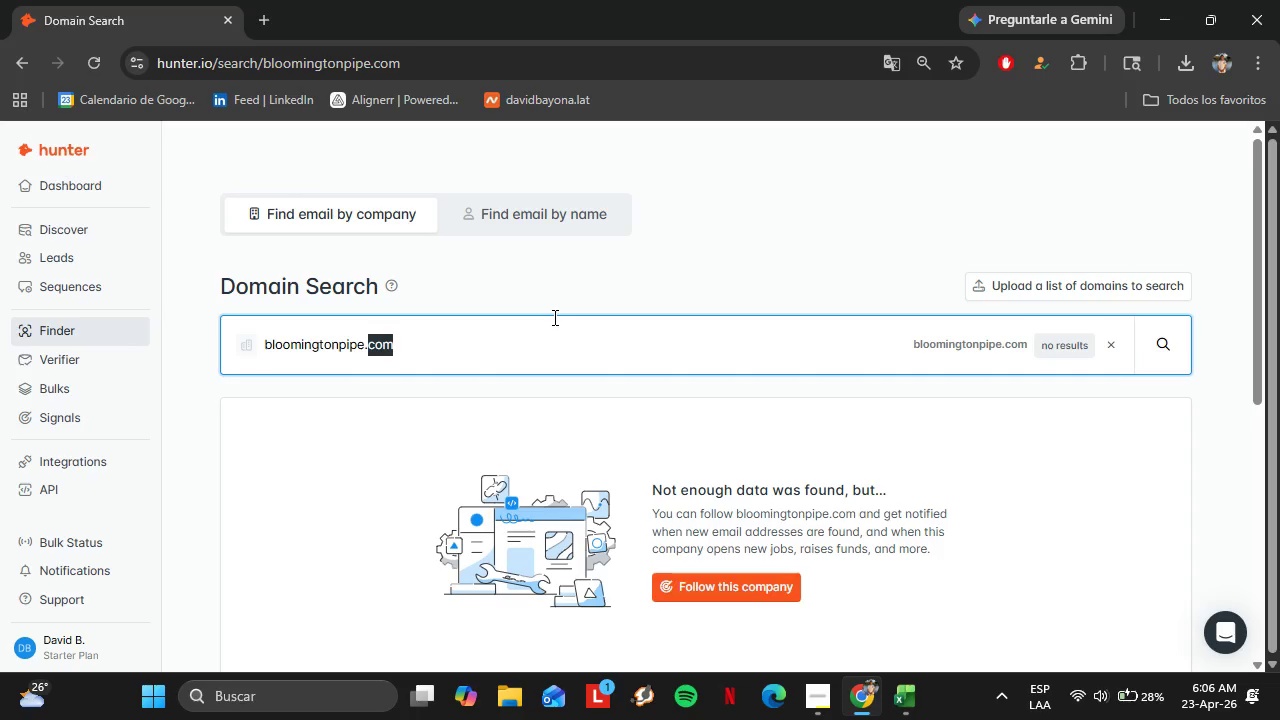 
triple_click([553, 317])
 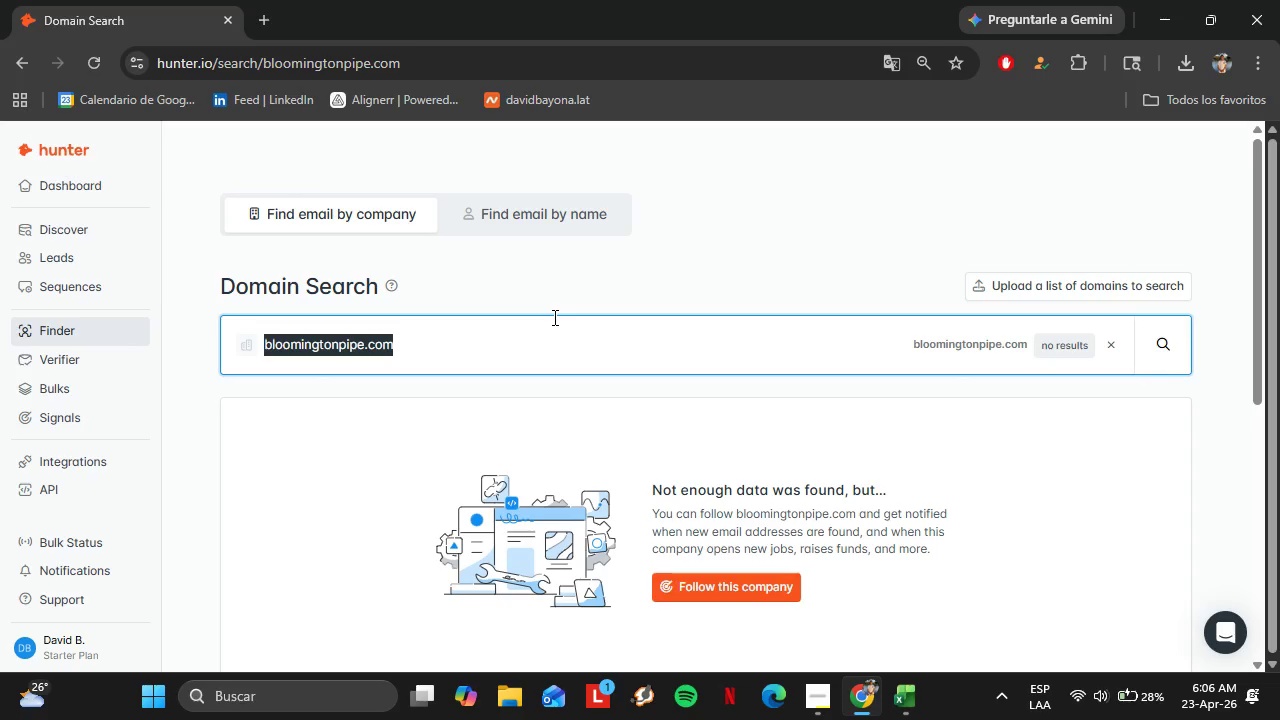 
key(Control+V)
 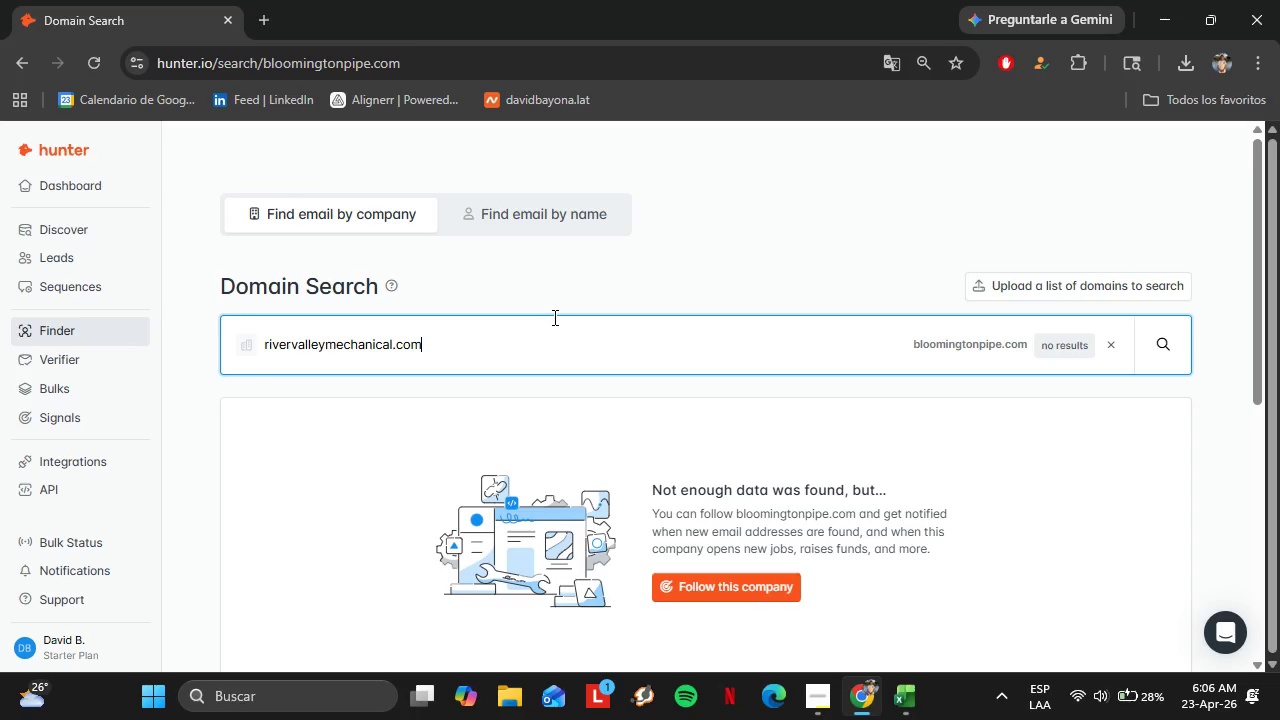 
key(Enter)
 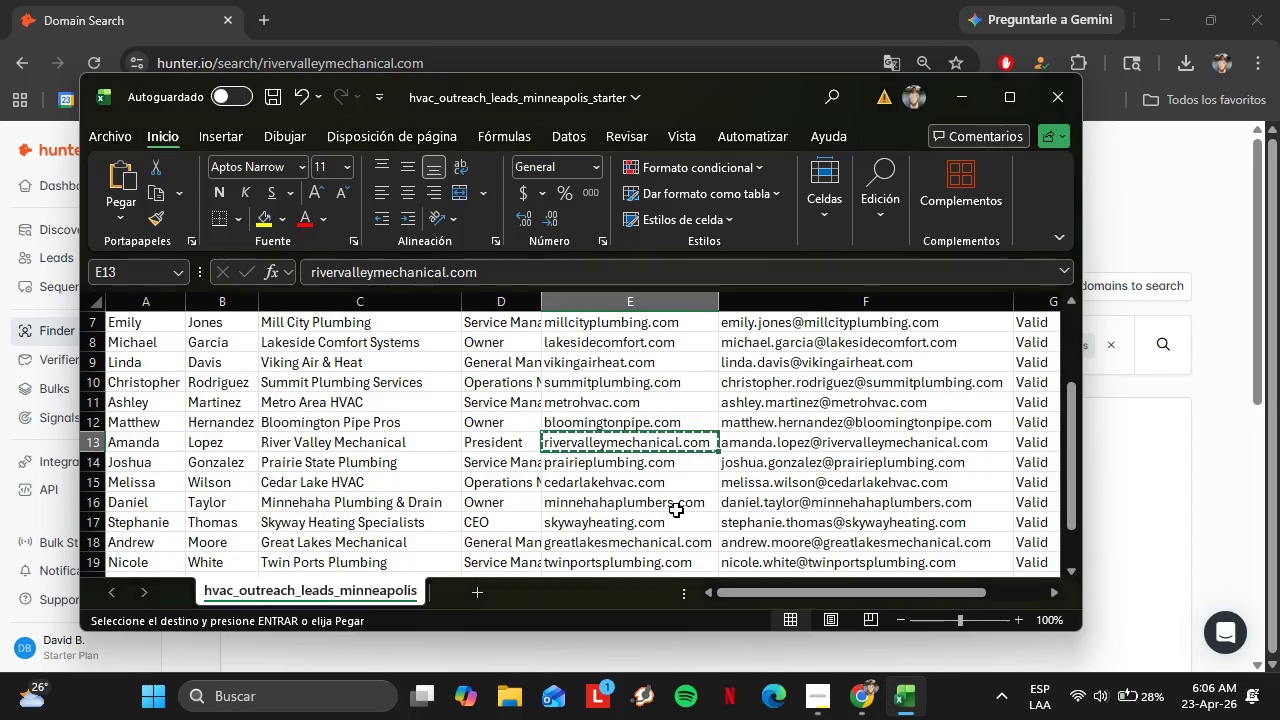 
left_click([633, 466])
 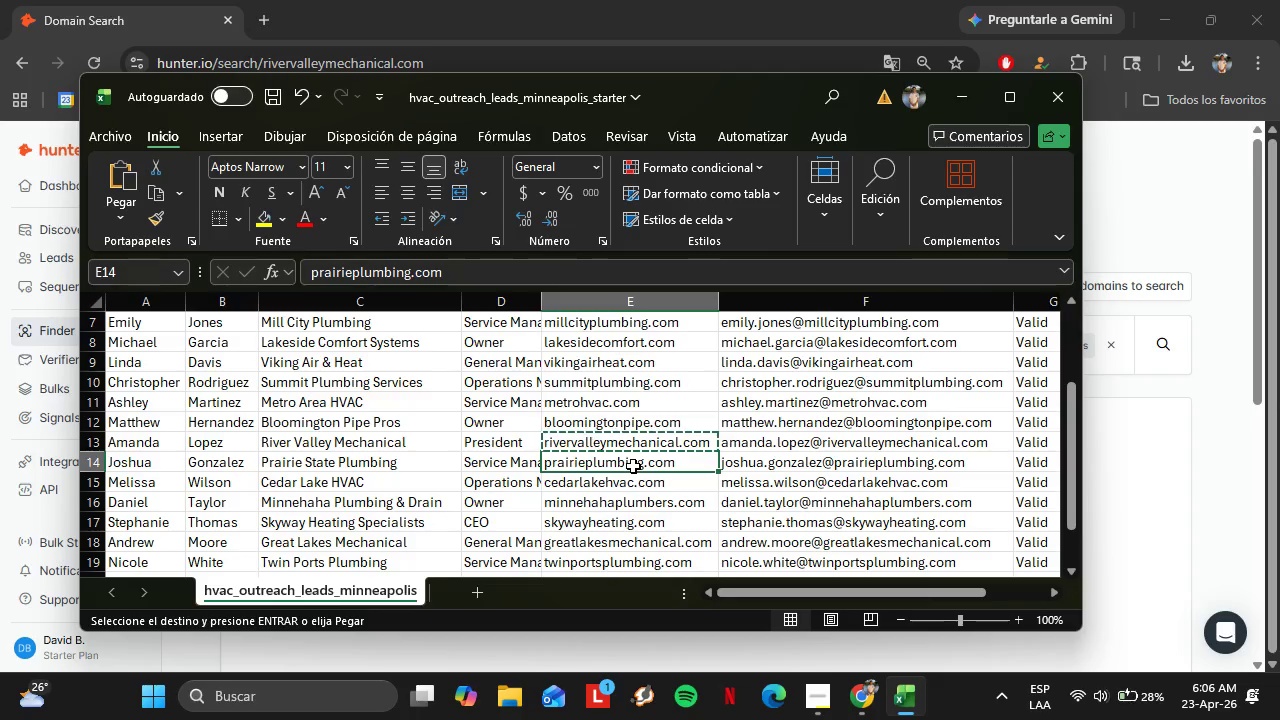 
key(Control+C)
 